 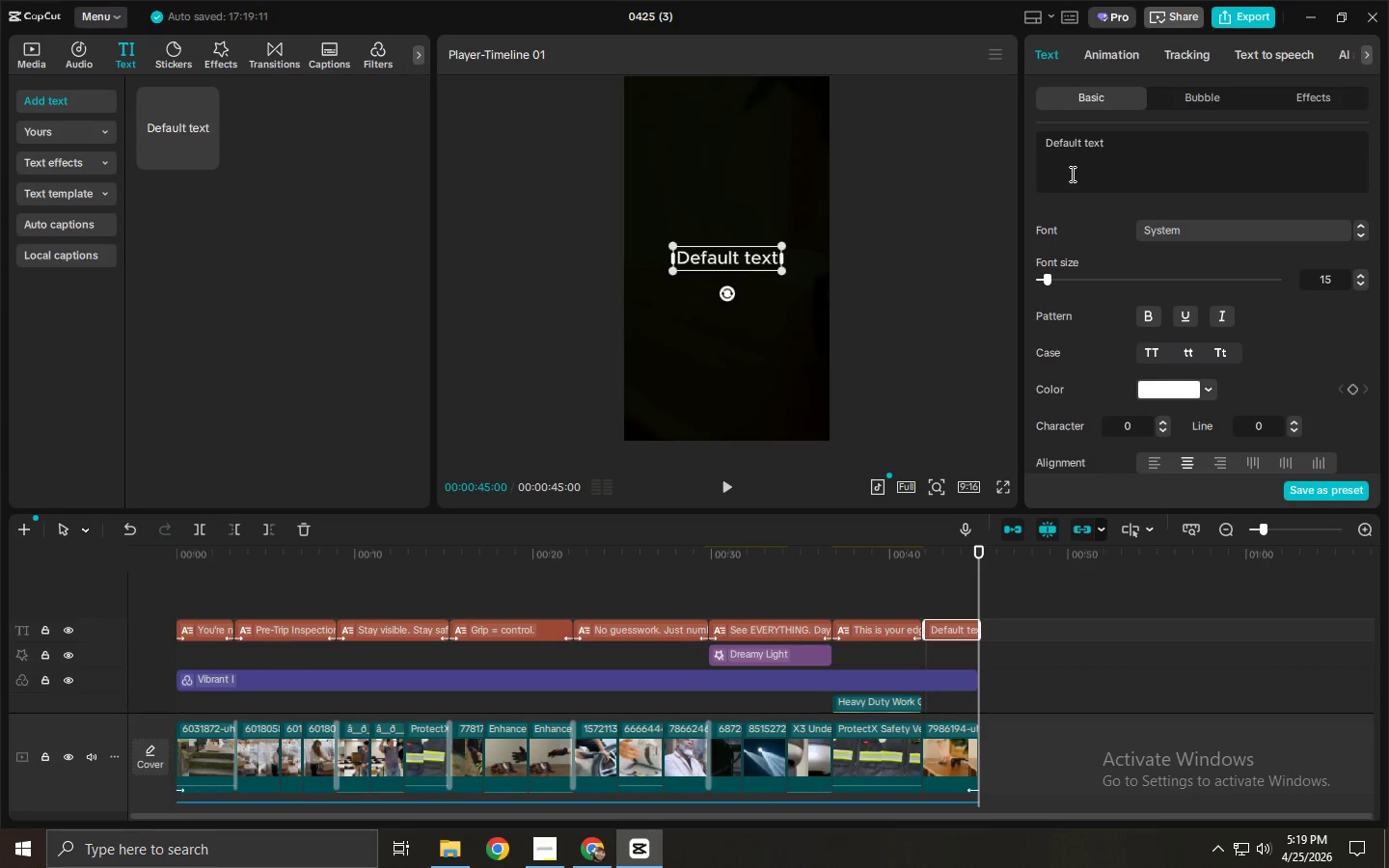 
key(Control+A)
 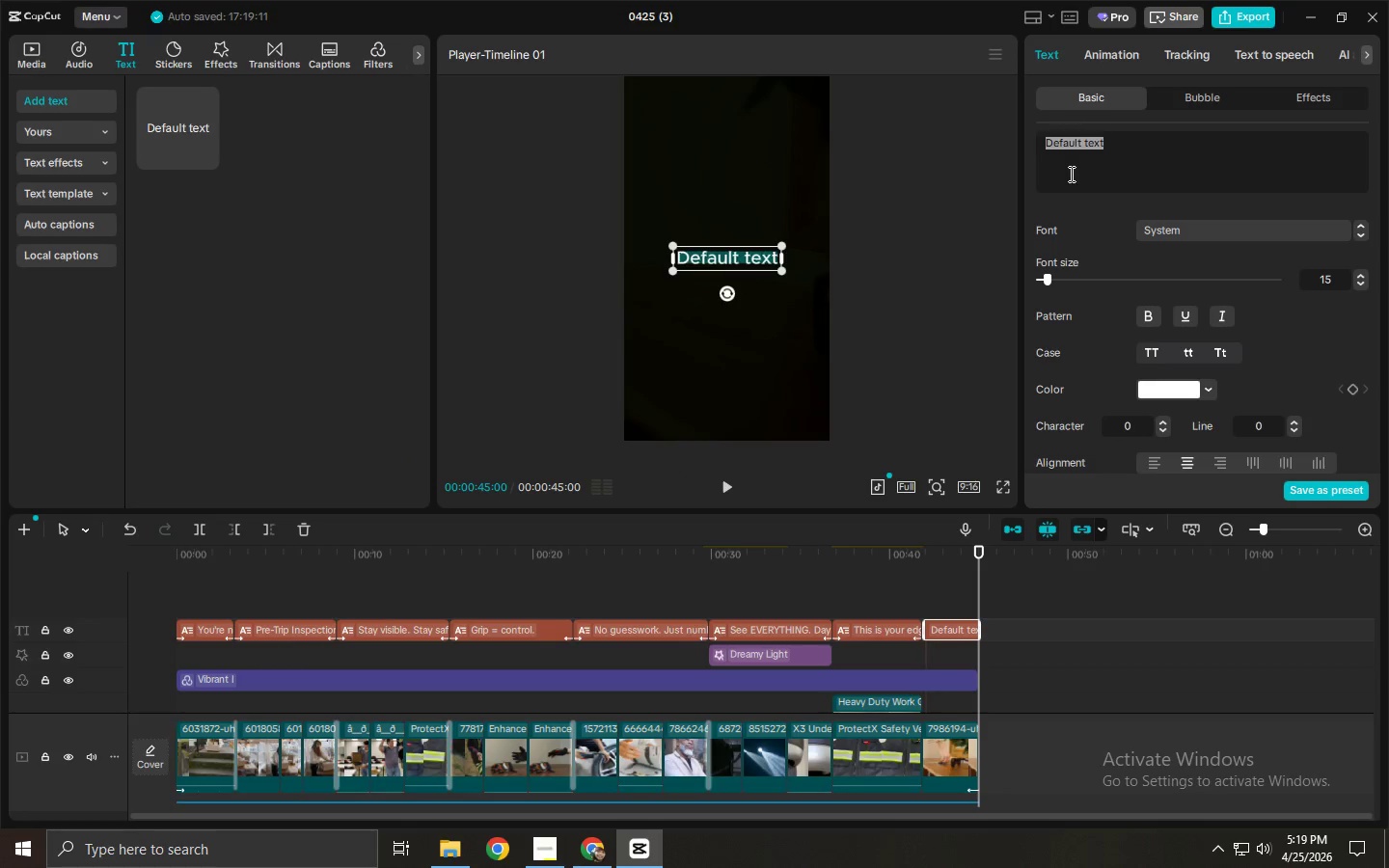 
key(Control+V)
 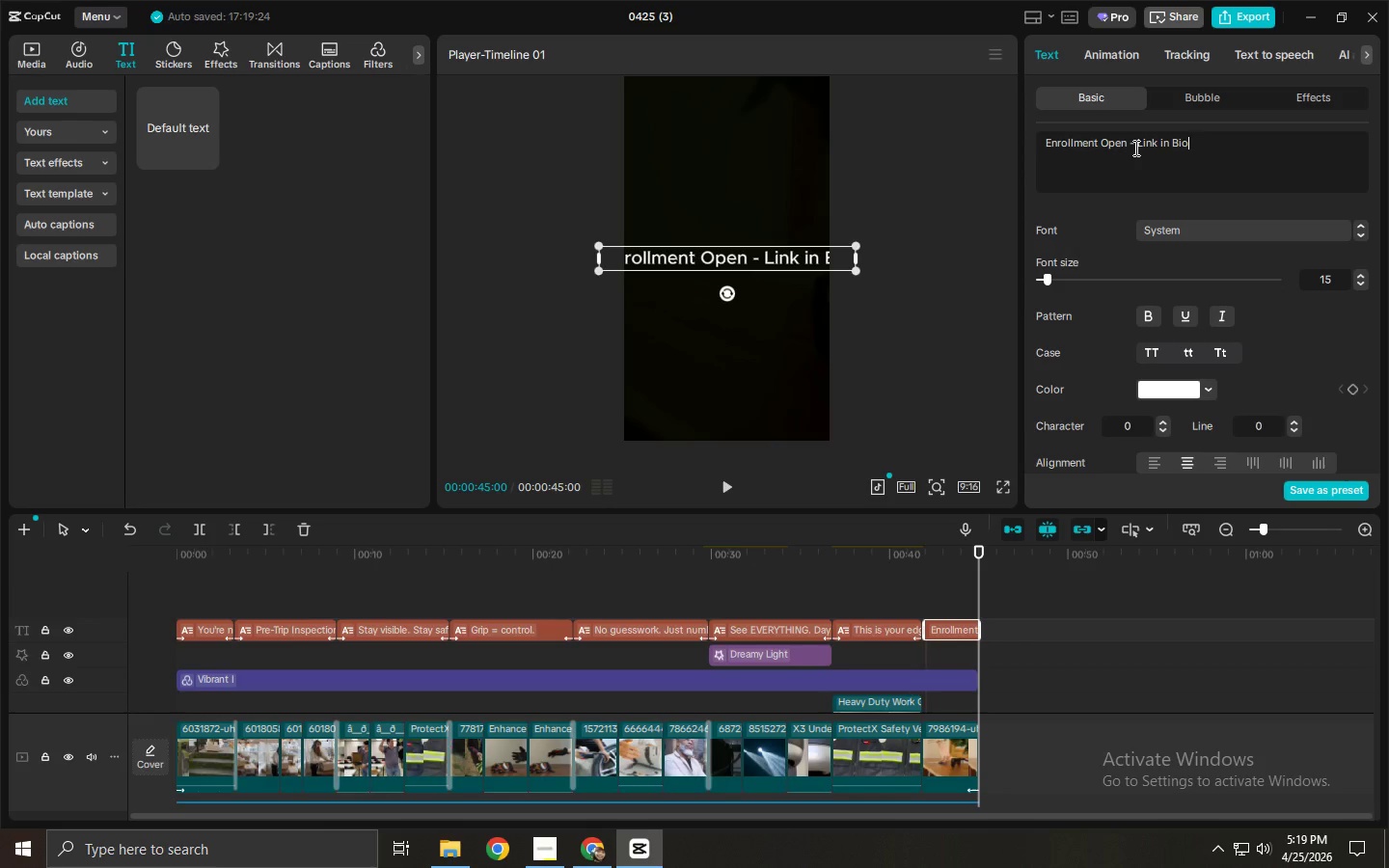 
left_click([1136, 146])
 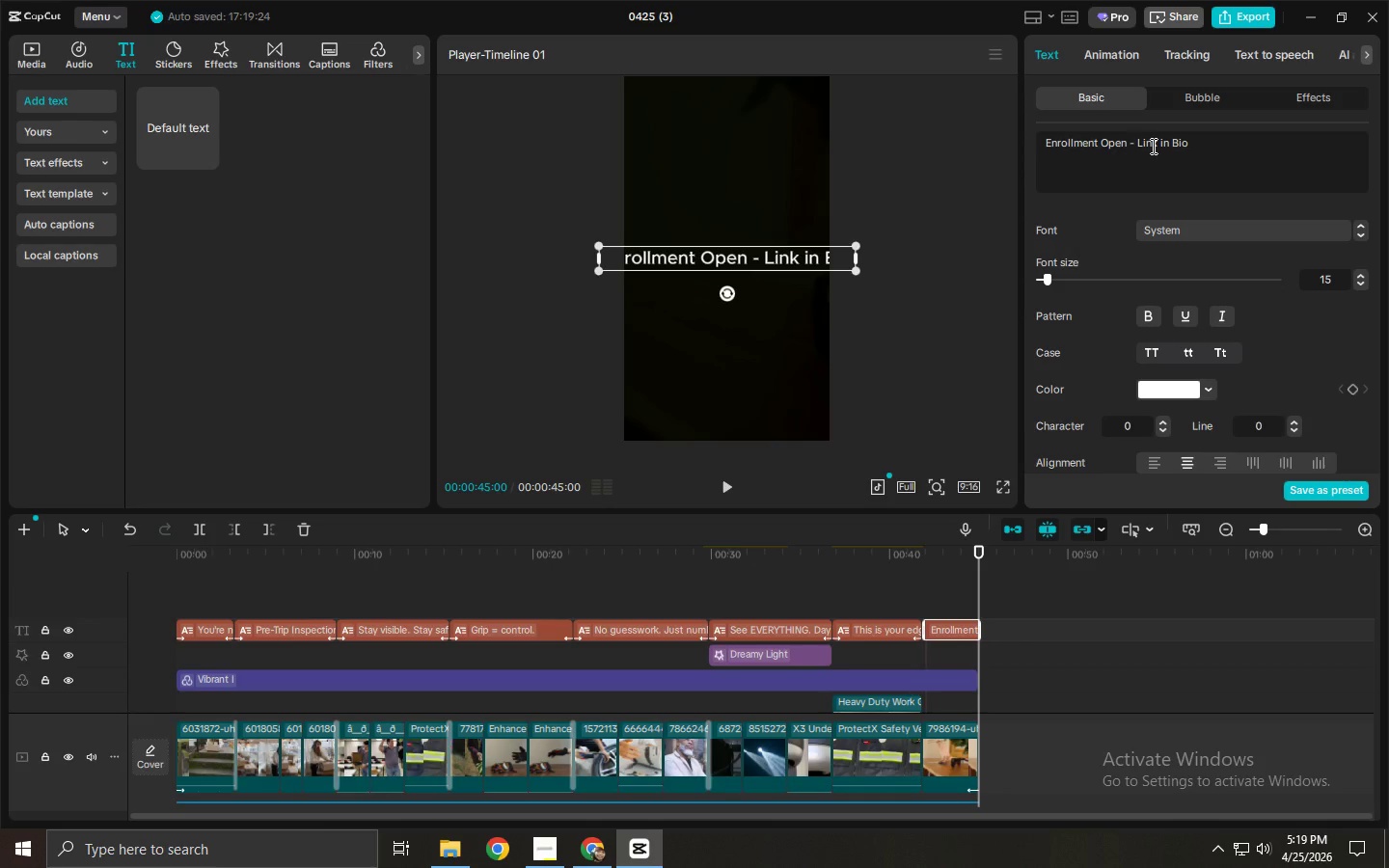 
key(Backspace)
 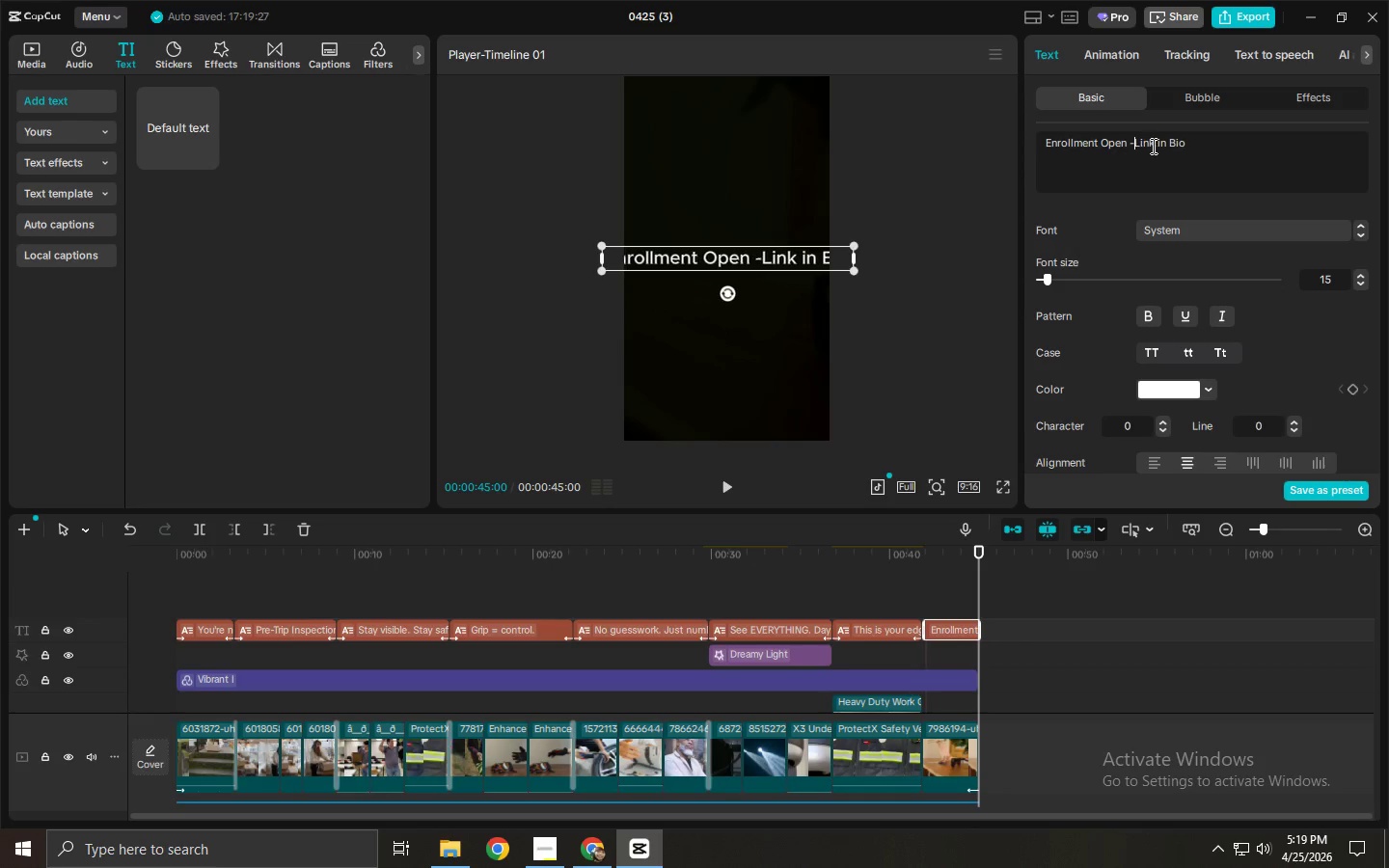 
key(Backspace)
 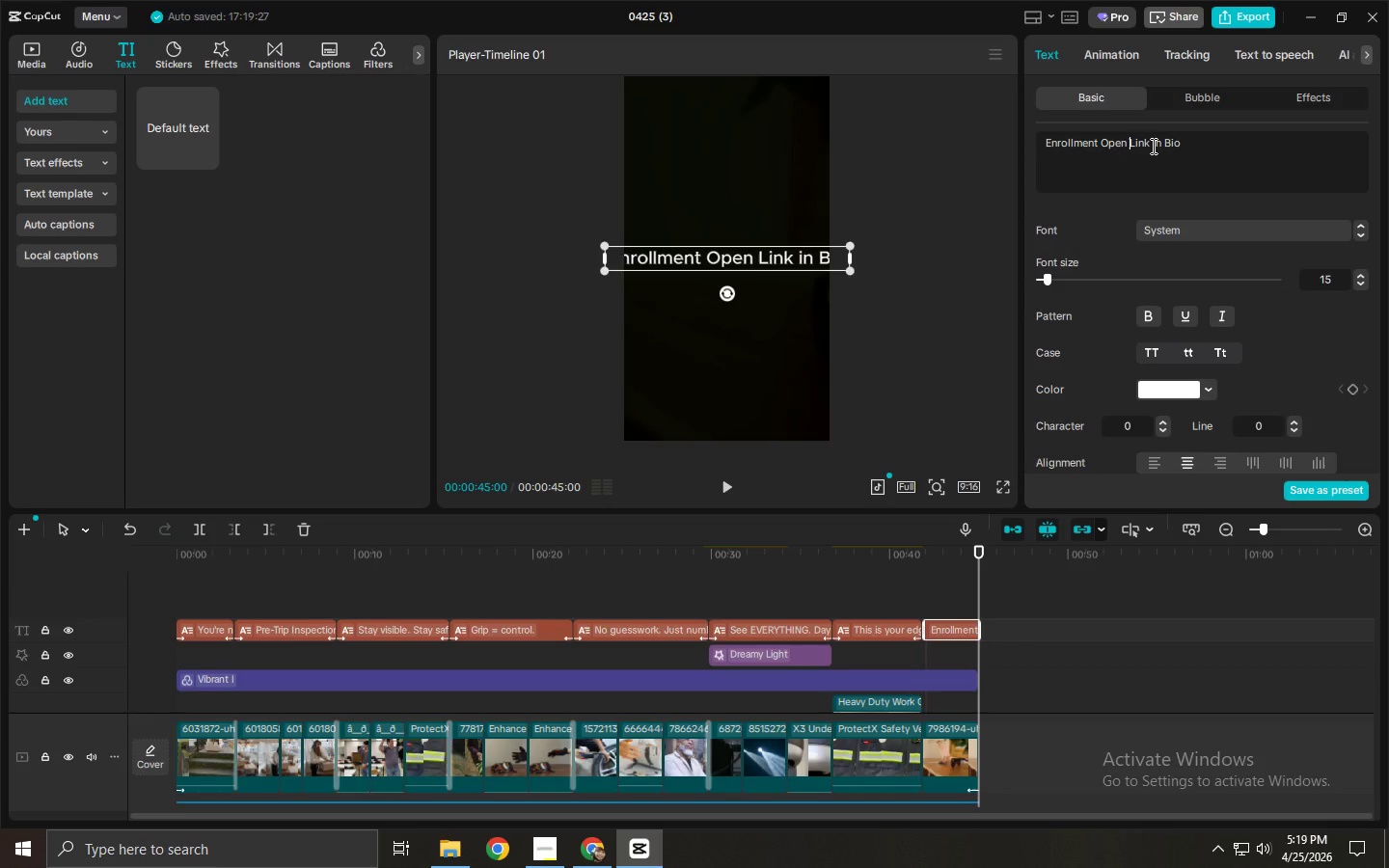 
key(Enter)
 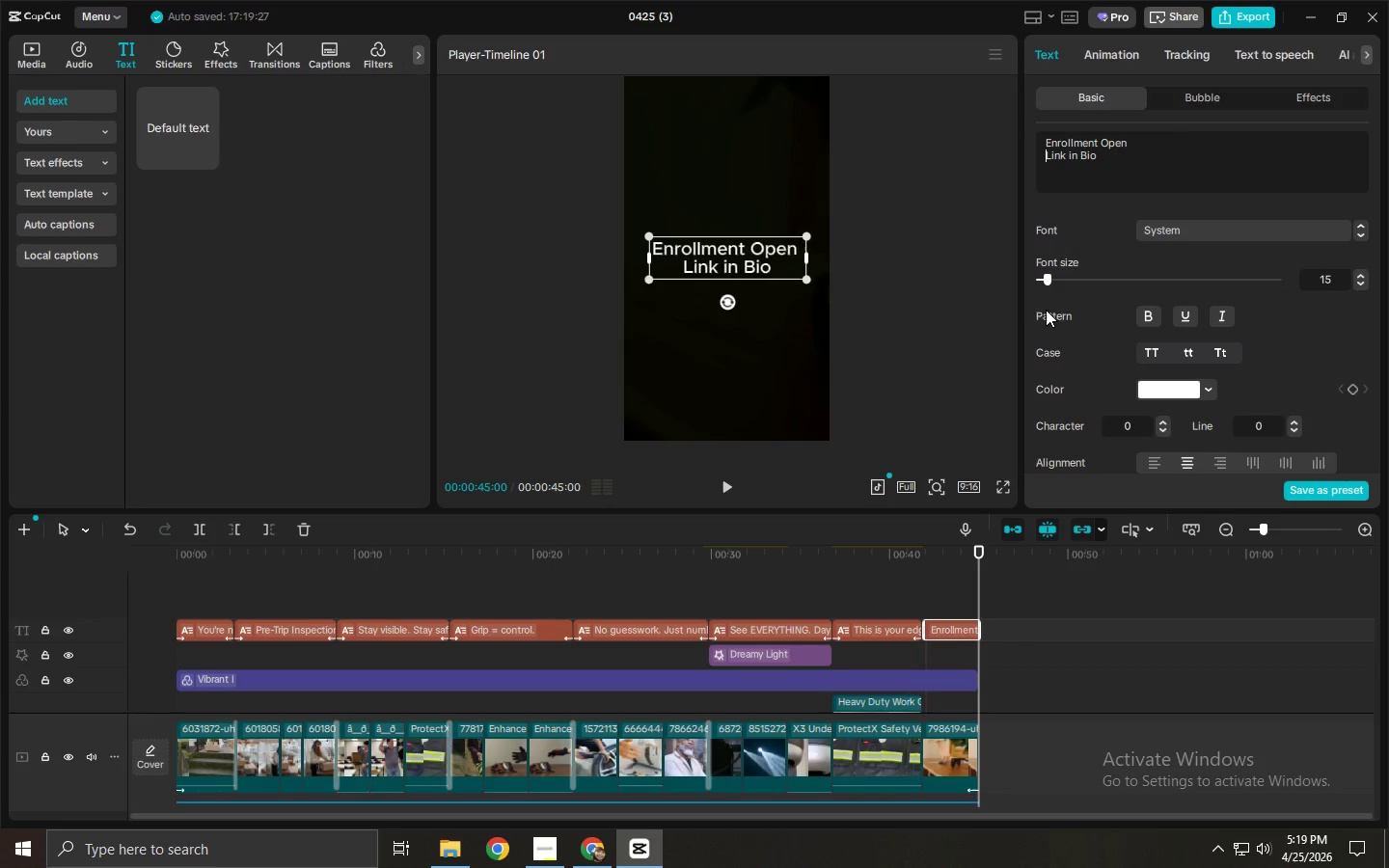 
left_click_drag(start_coordinate=[1134, 171], to_coordinate=[1040, 127])
 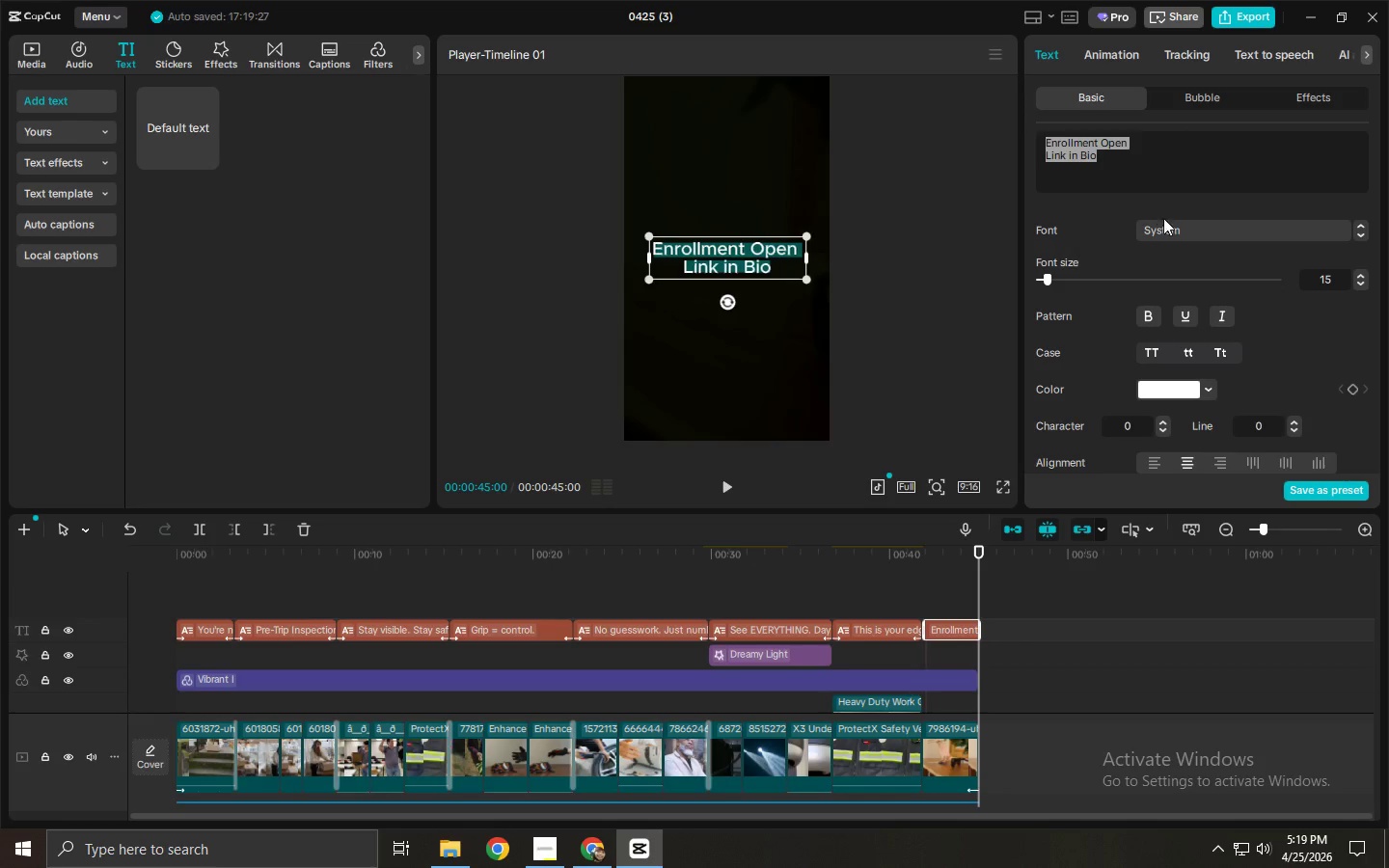 
left_click([1170, 230])
 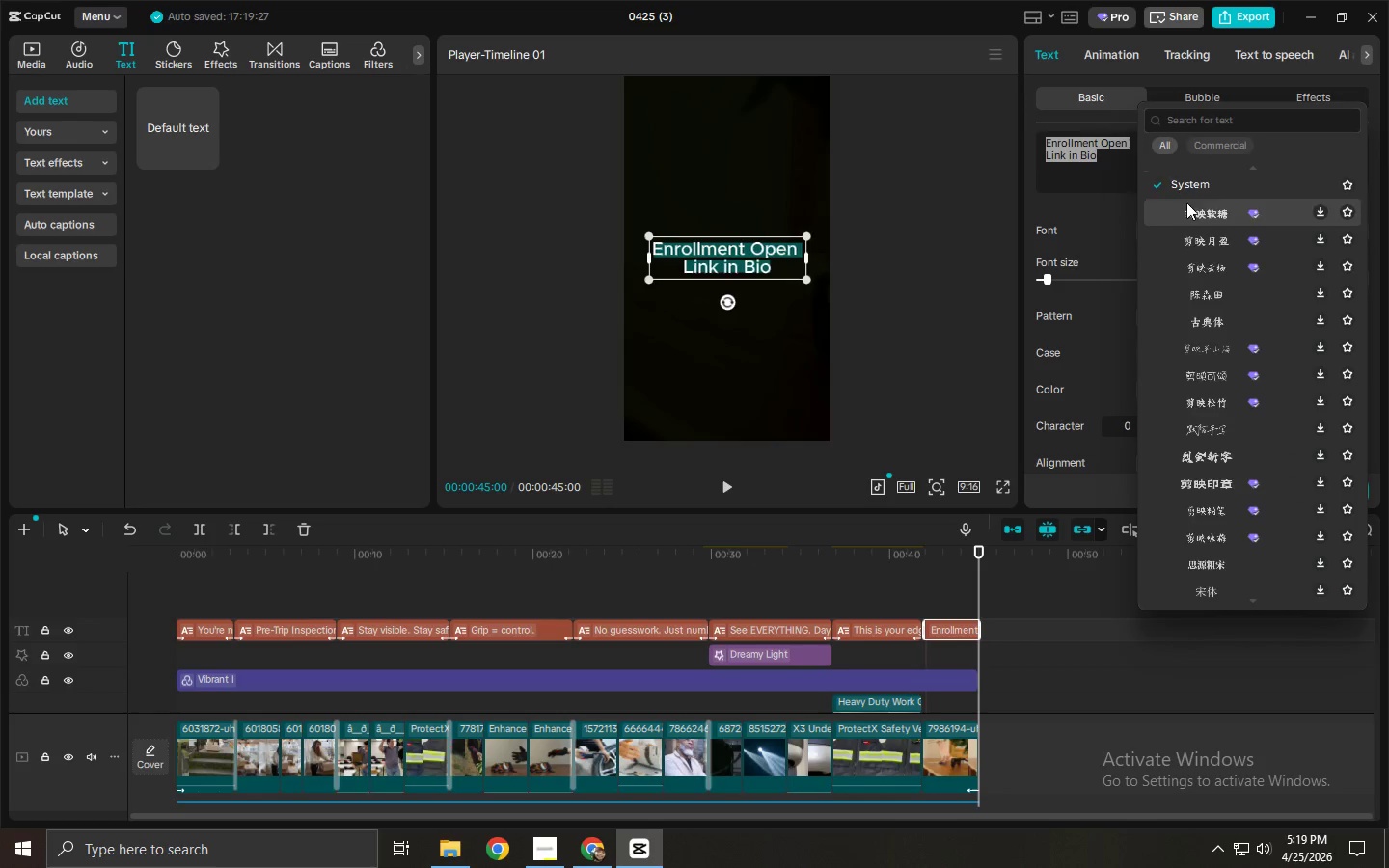 
left_click([1208, 122])
 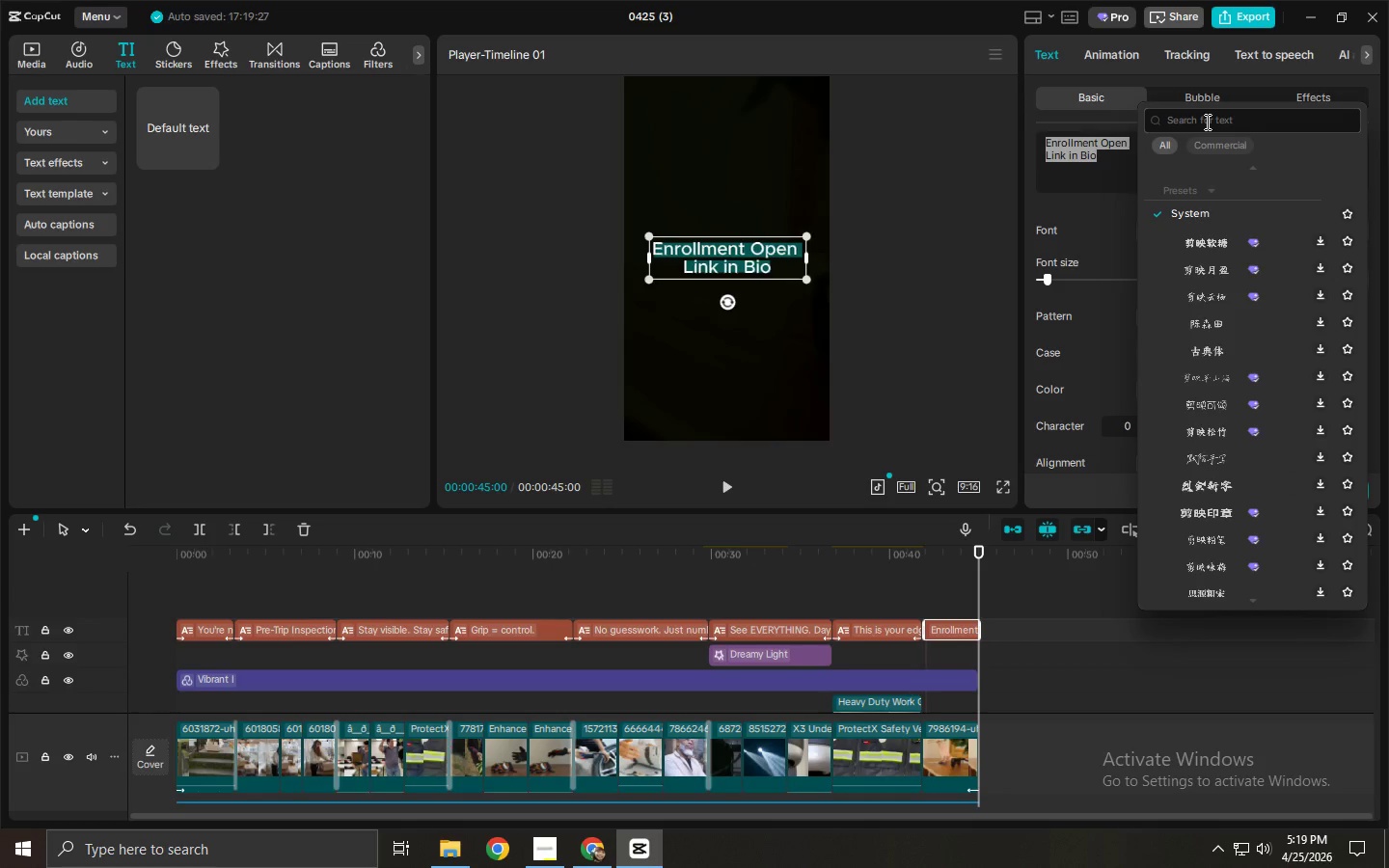 
type(helvi)
key(Backspace)
type(etri)
key(Backspace)
key(Backspace)
type(ica)
 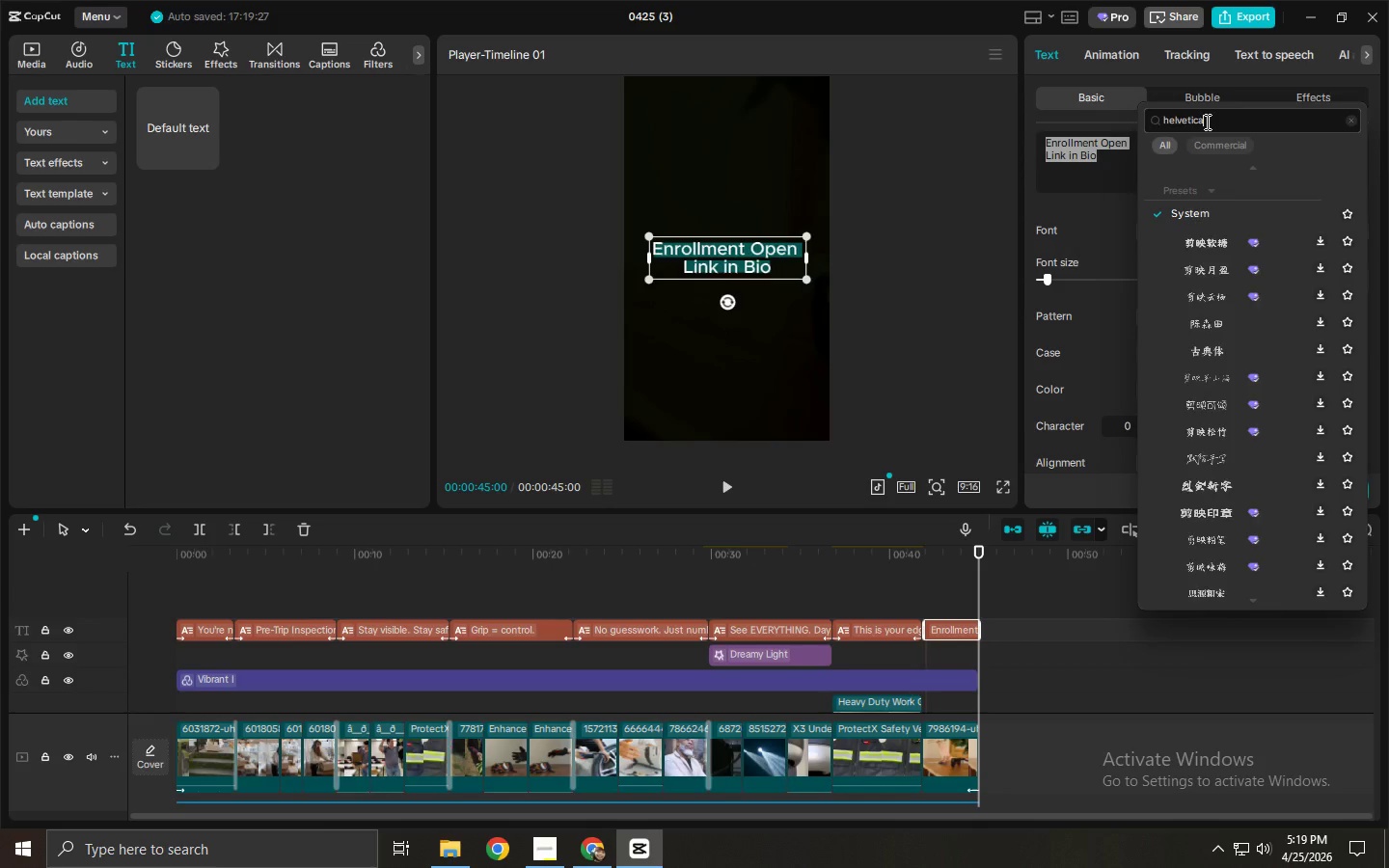 
key(Enter)
 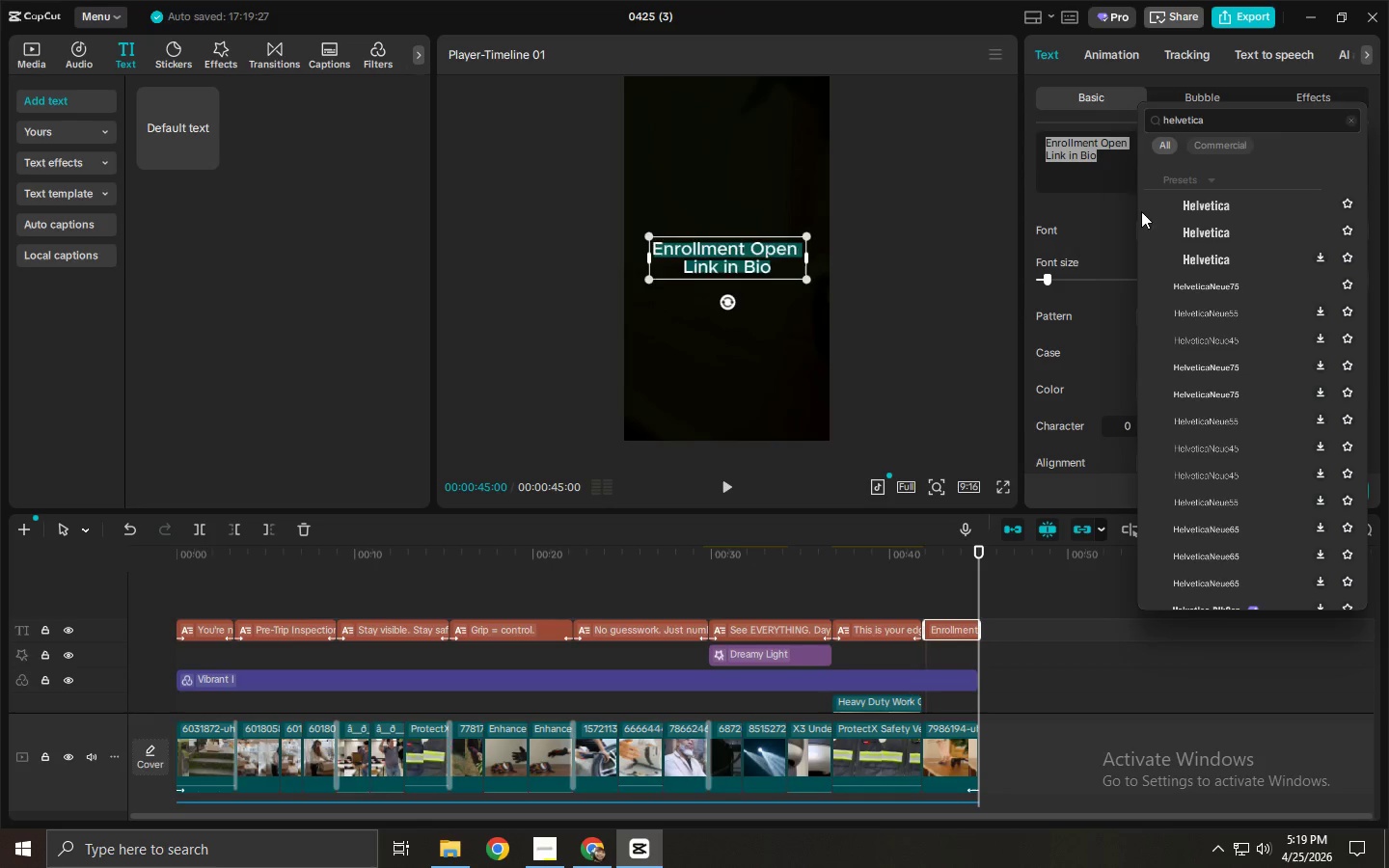 
left_click([1177, 212])
 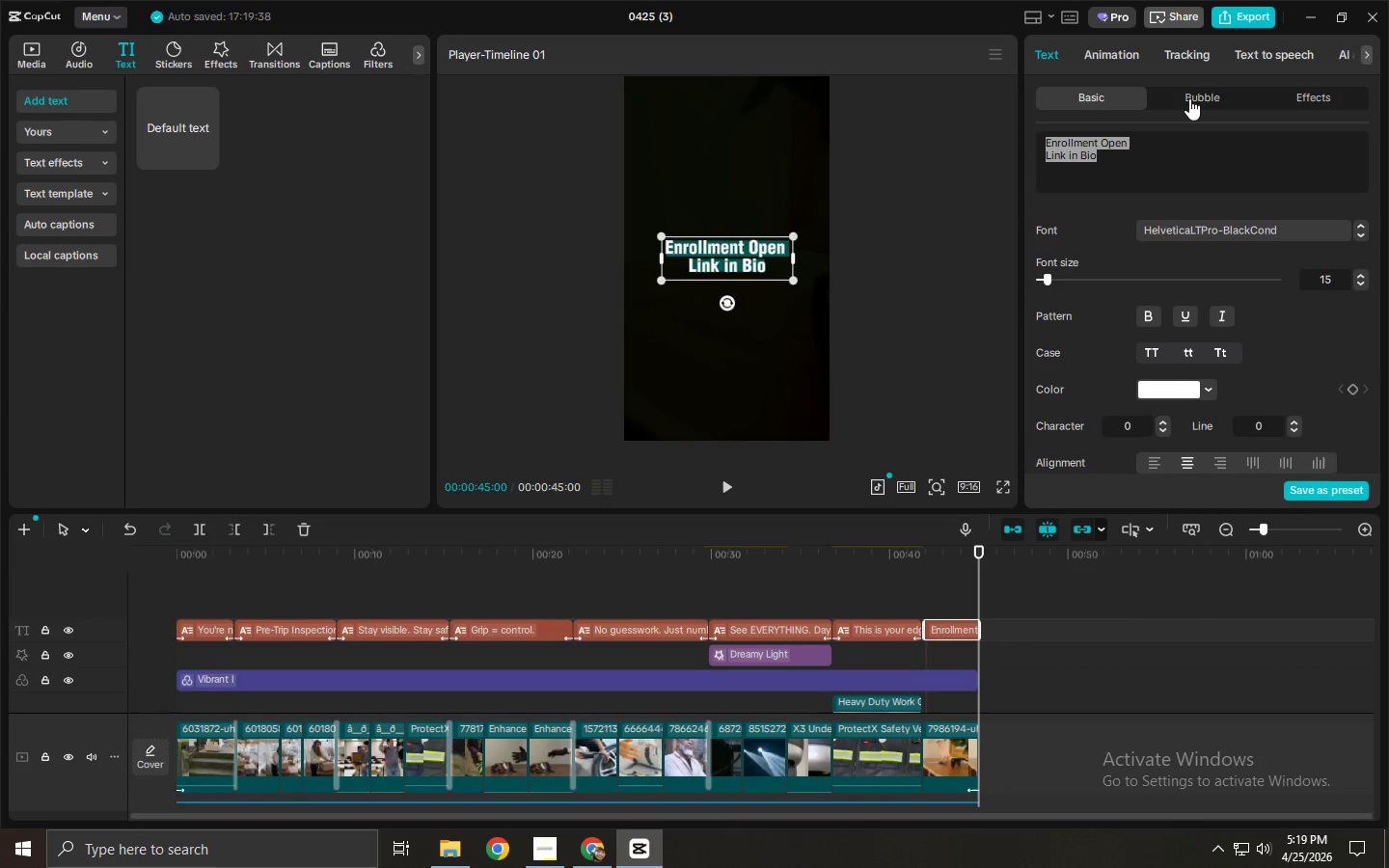 
left_click([1128, 56])
 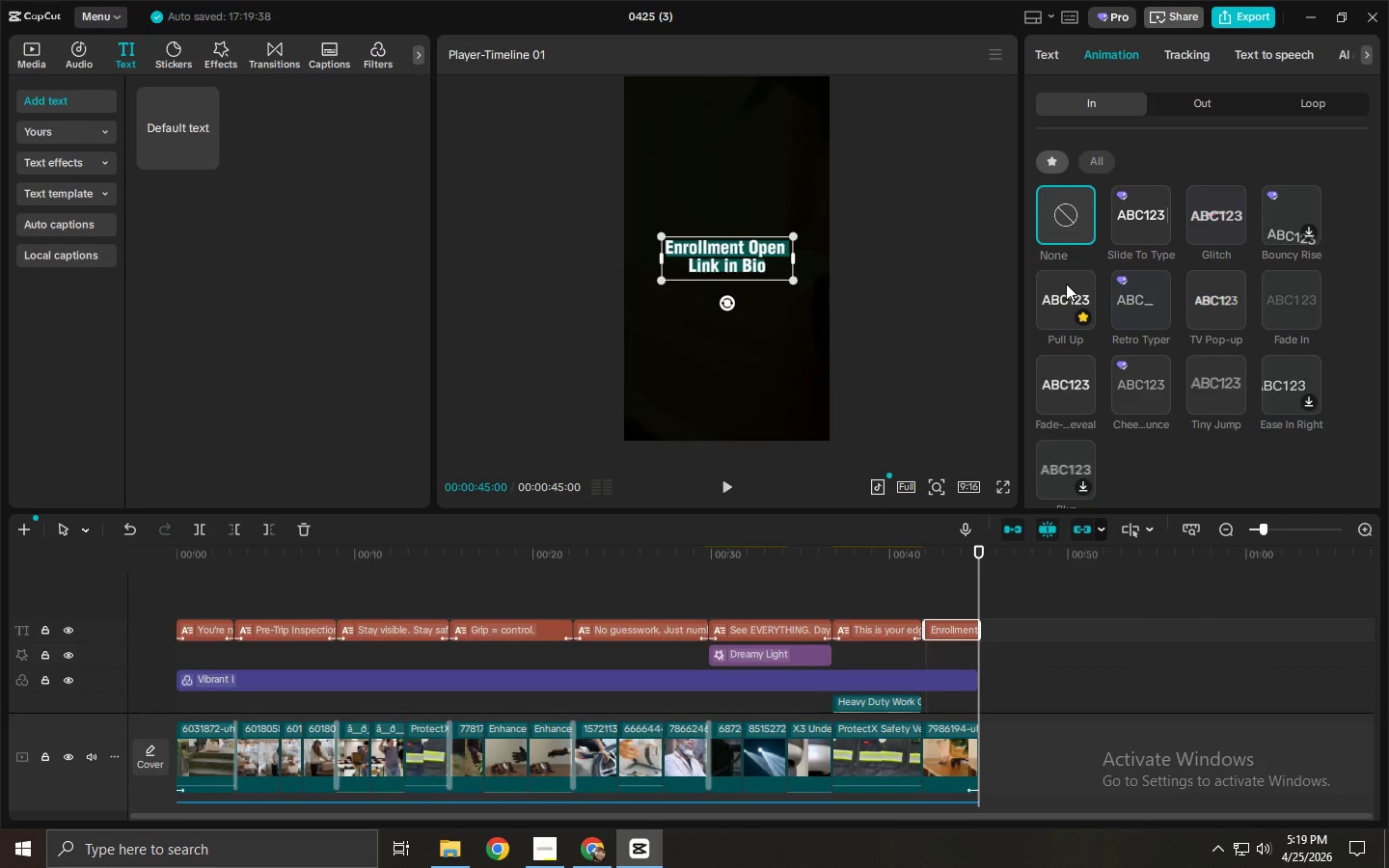 
wait(5.86)
 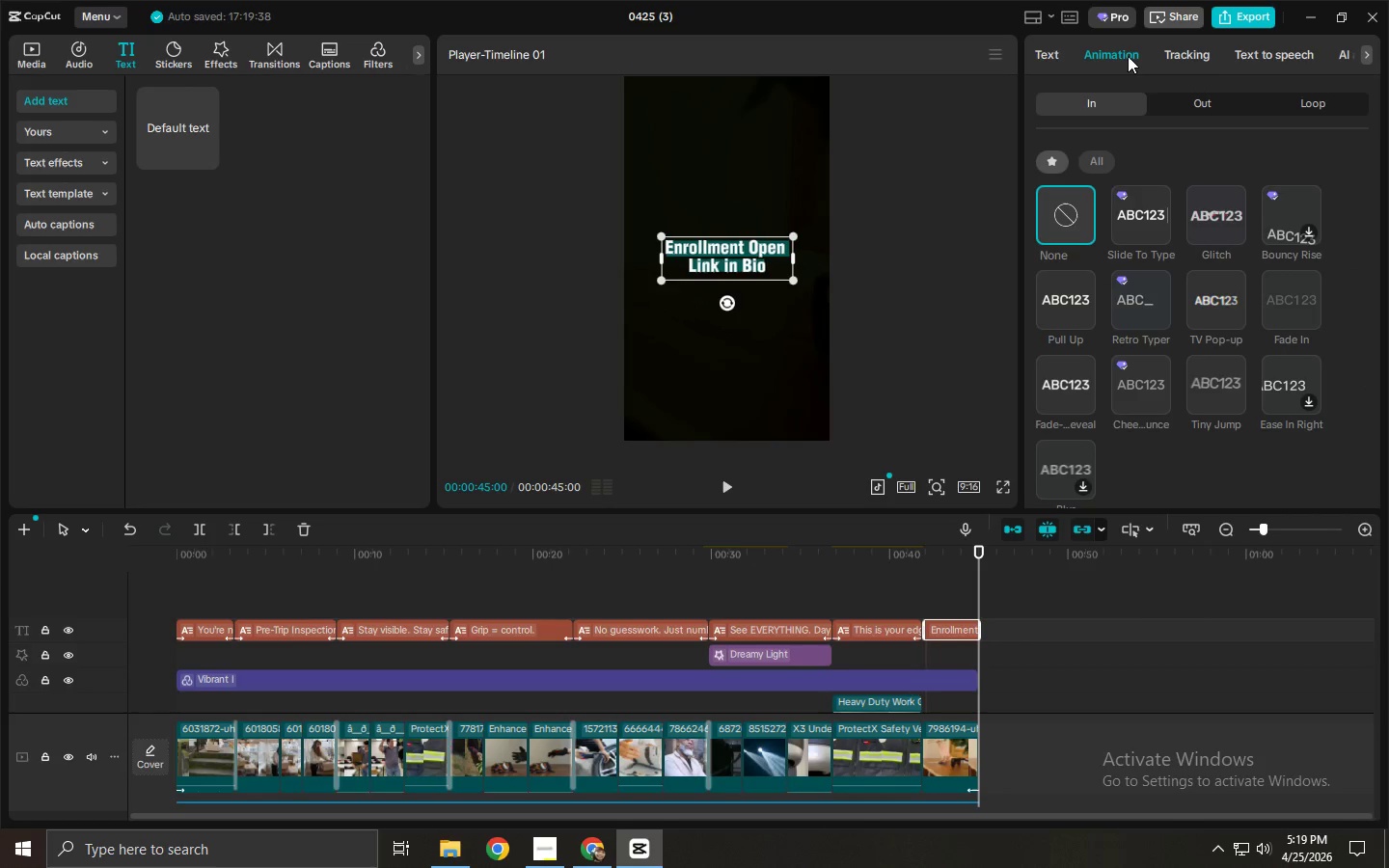 
left_click([1066, 284])
 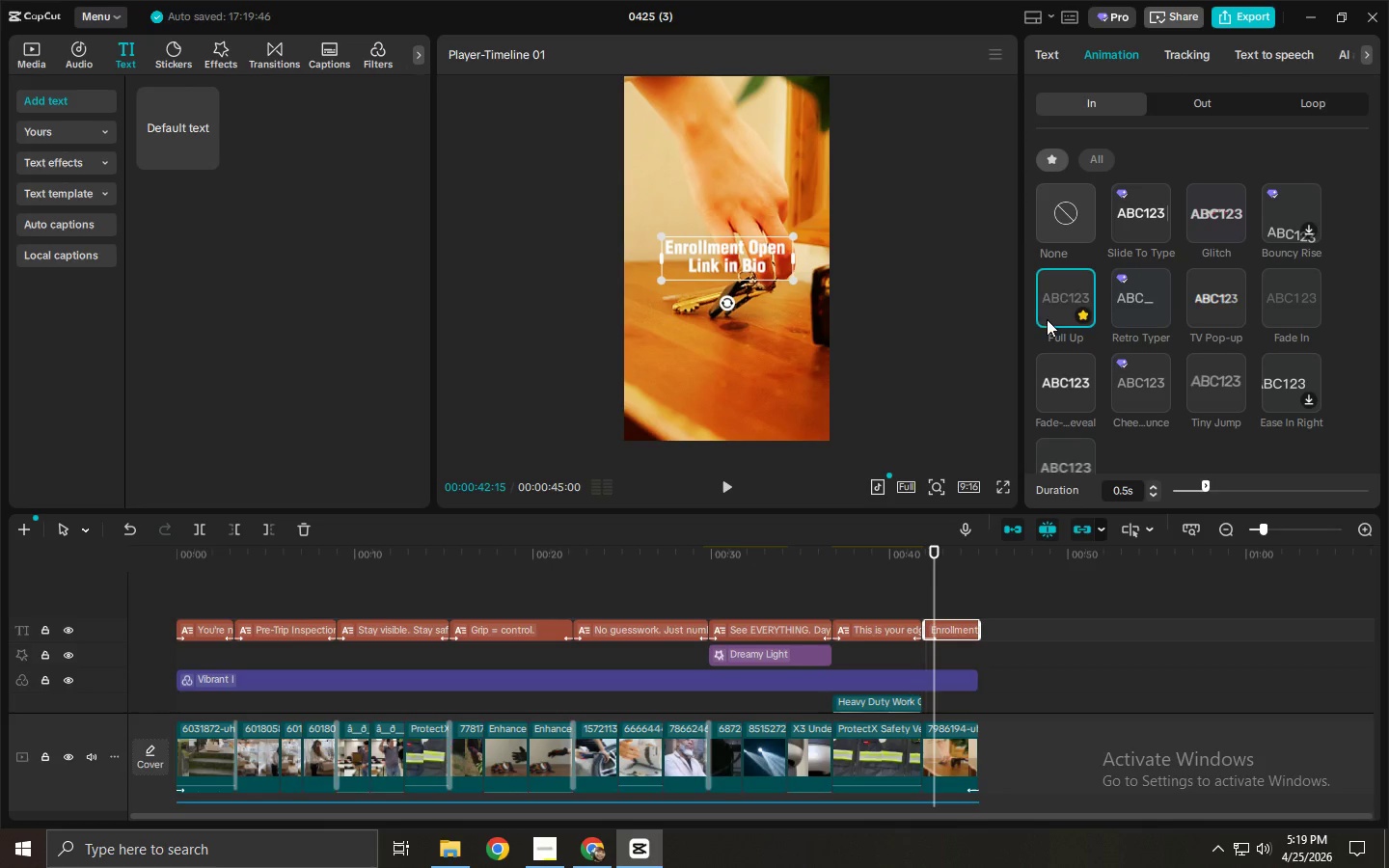 
left_click_drag(start_coordinate=[940, 563], to_coordinate=[926, 561])
 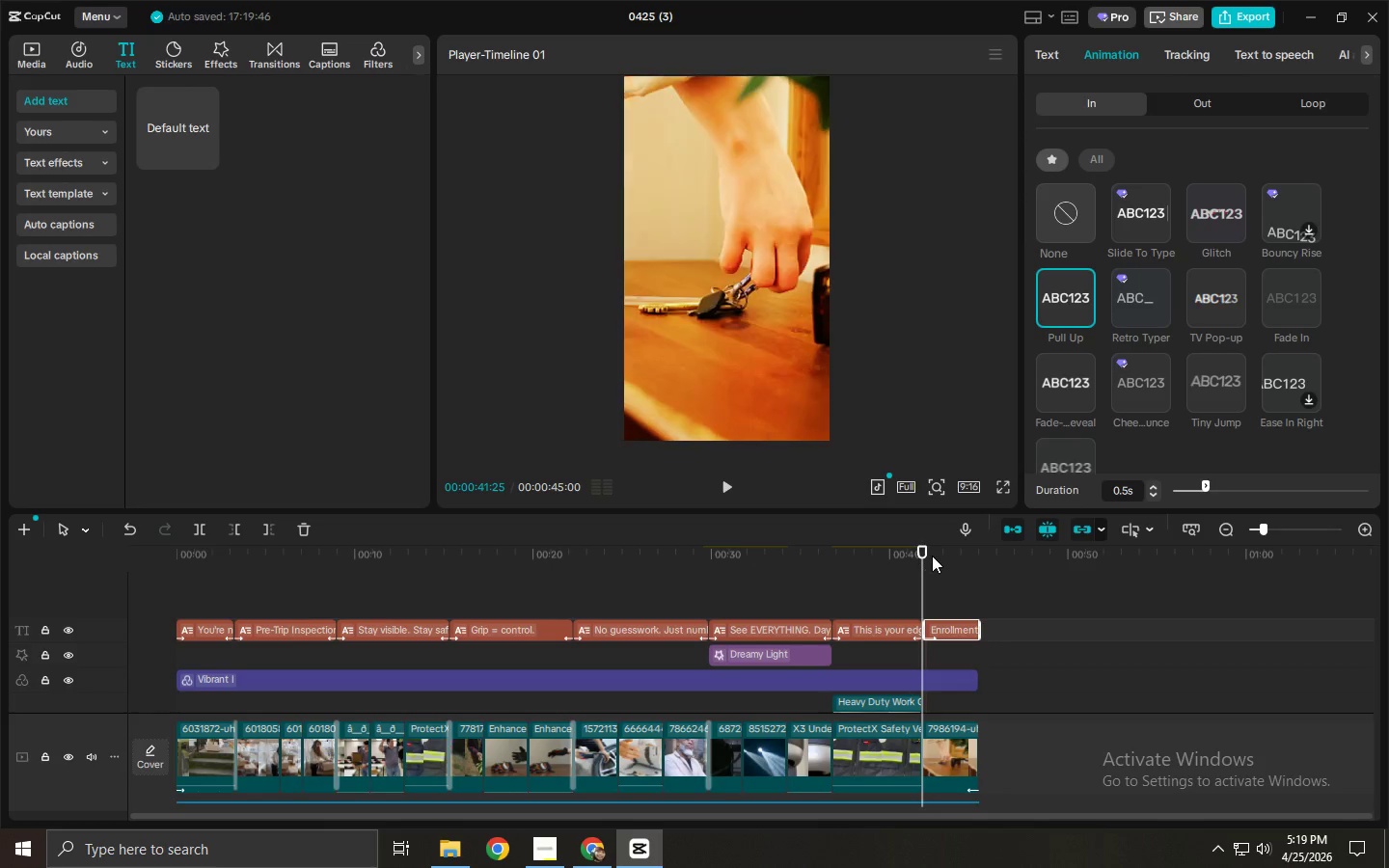 
key(Space)
 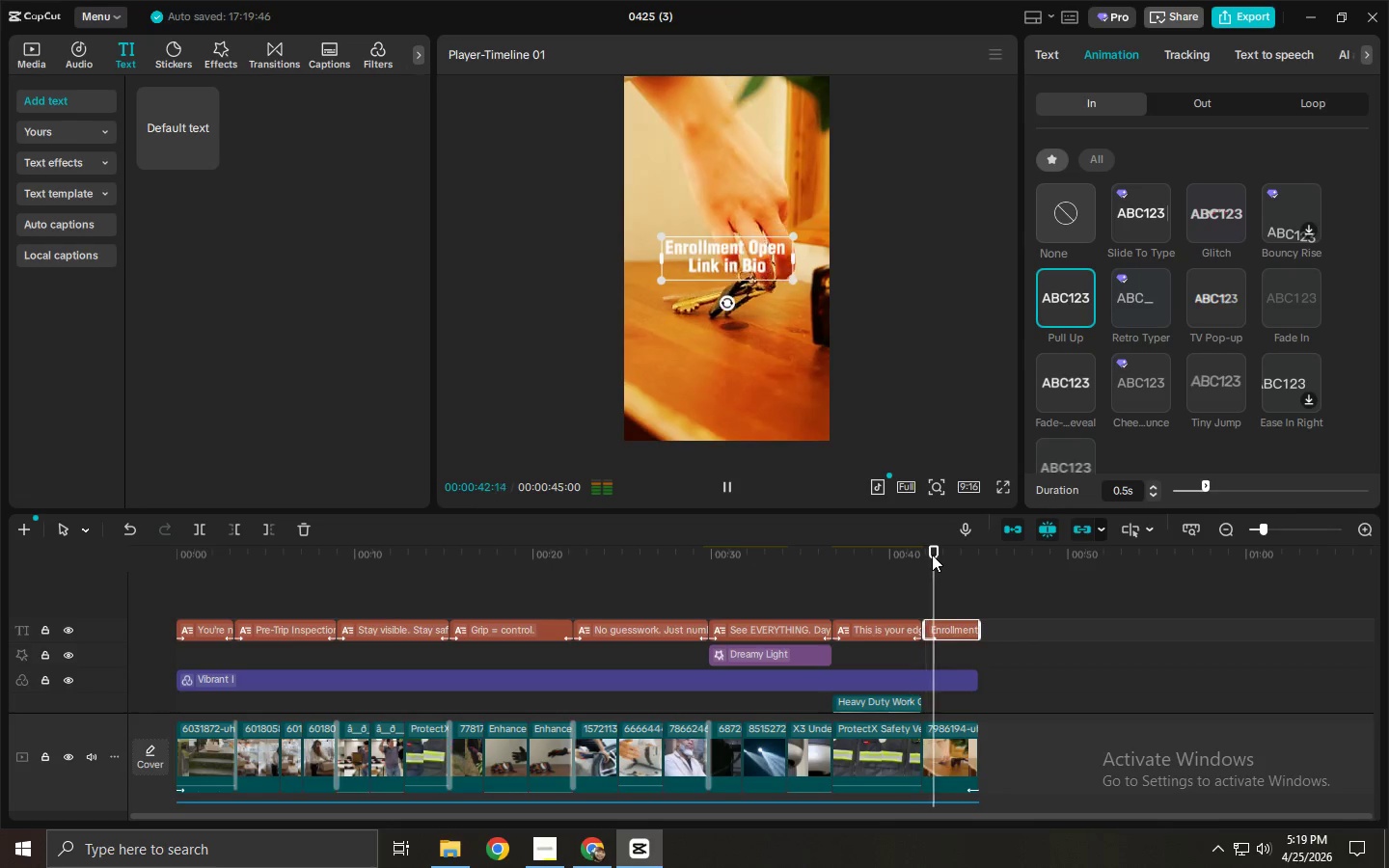 
key(Space)
 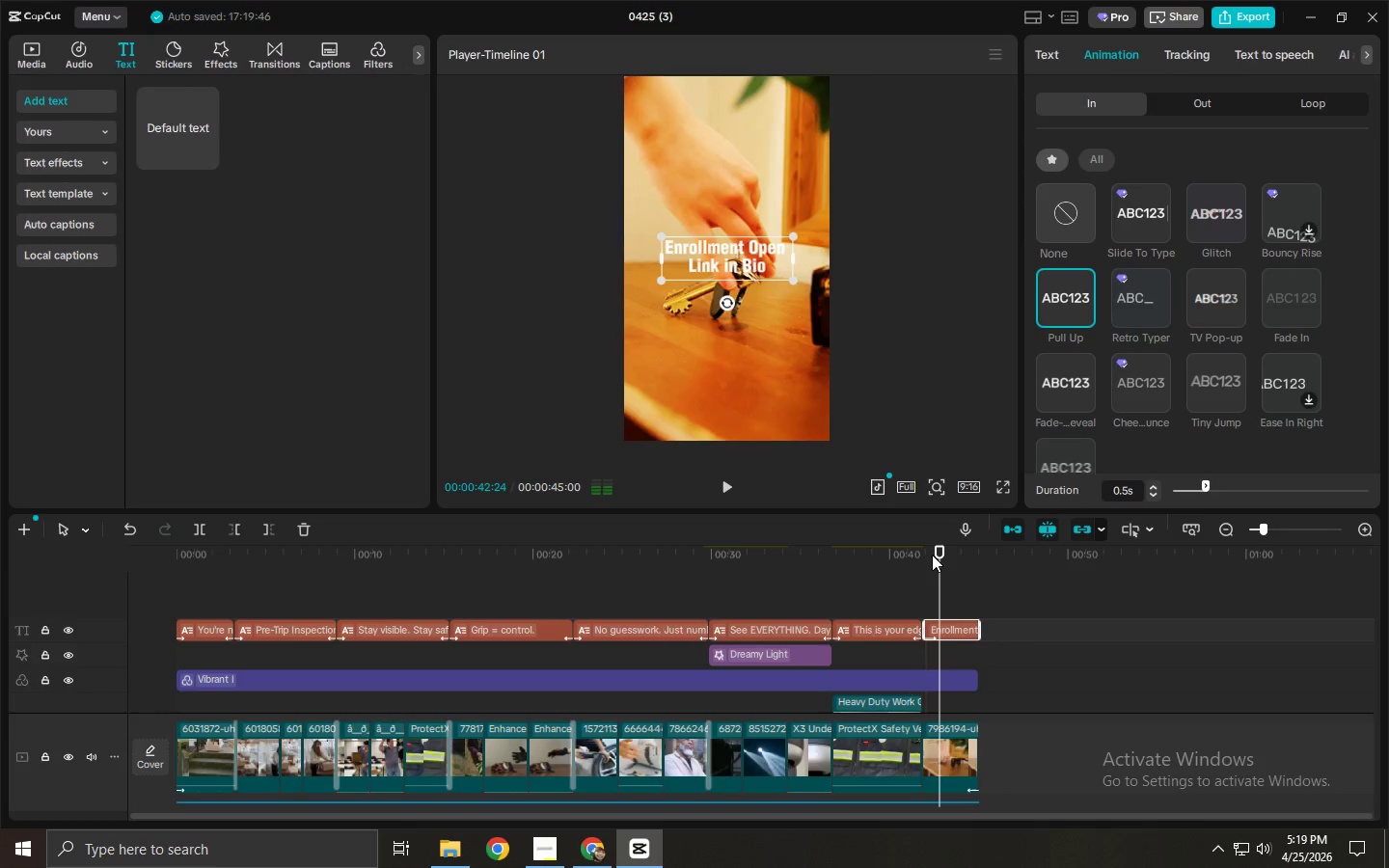 
key(Space)
 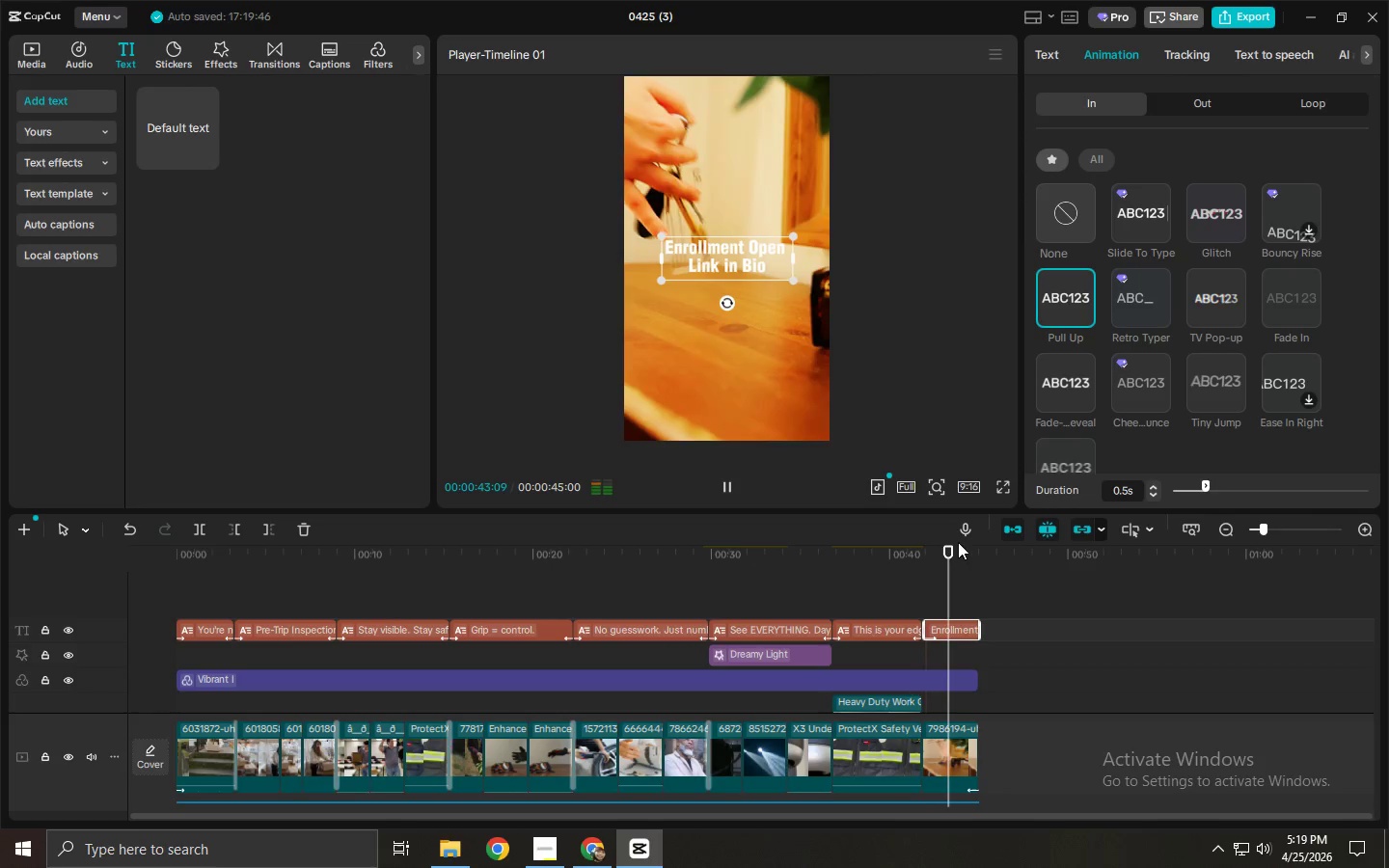 
key(Space)
 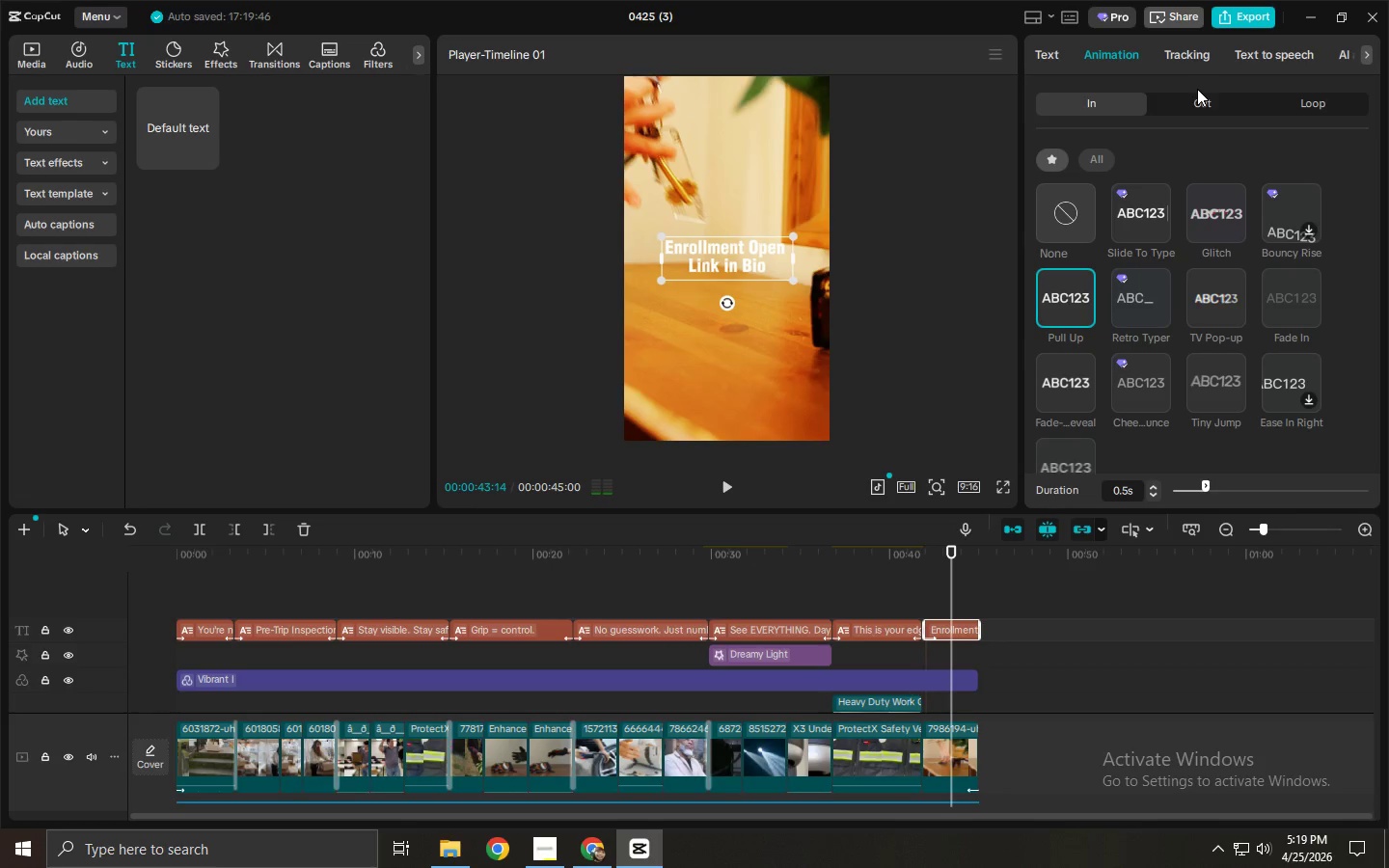 
double_click([1197, 100])
 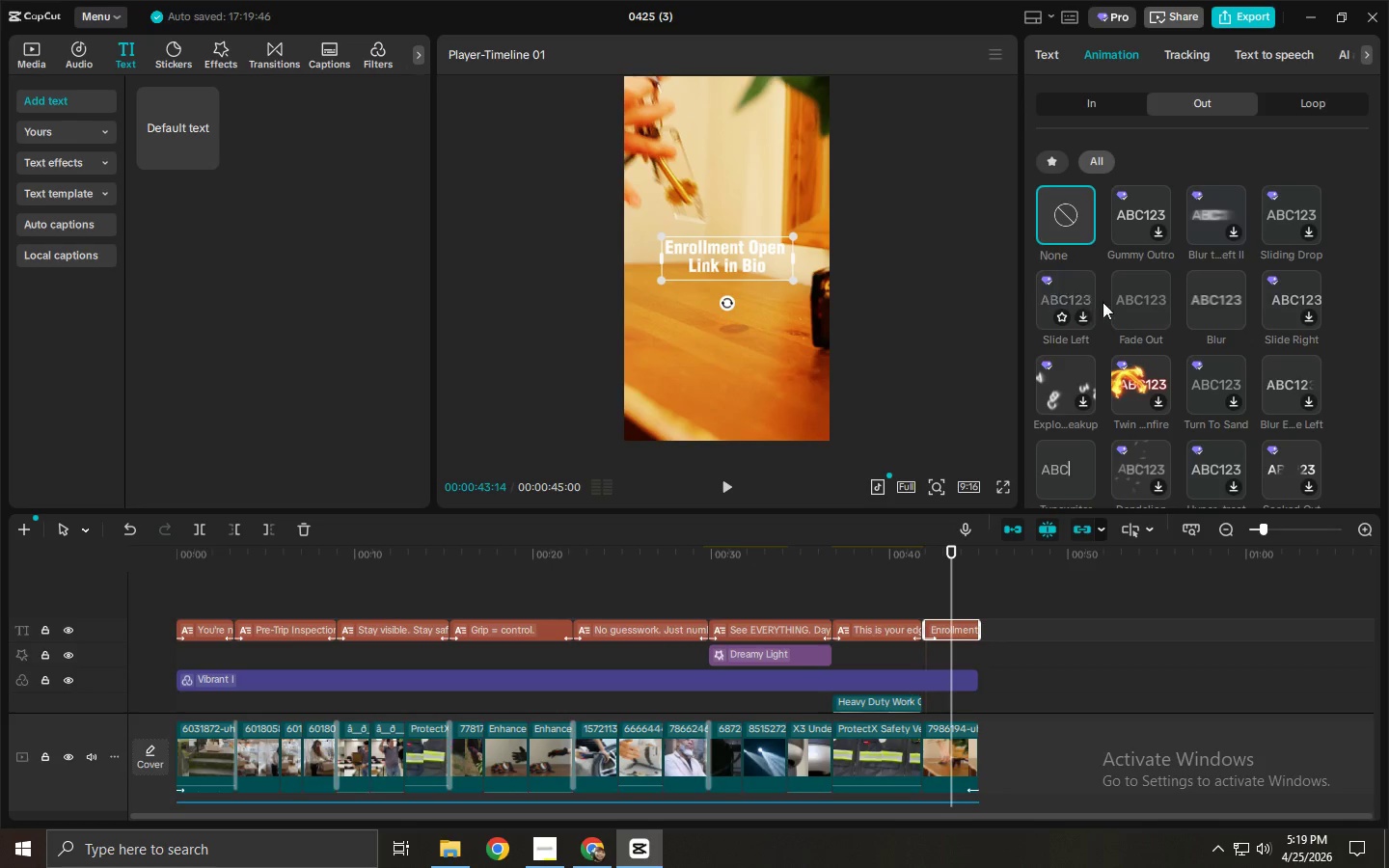 
left_click([1136, 299])
 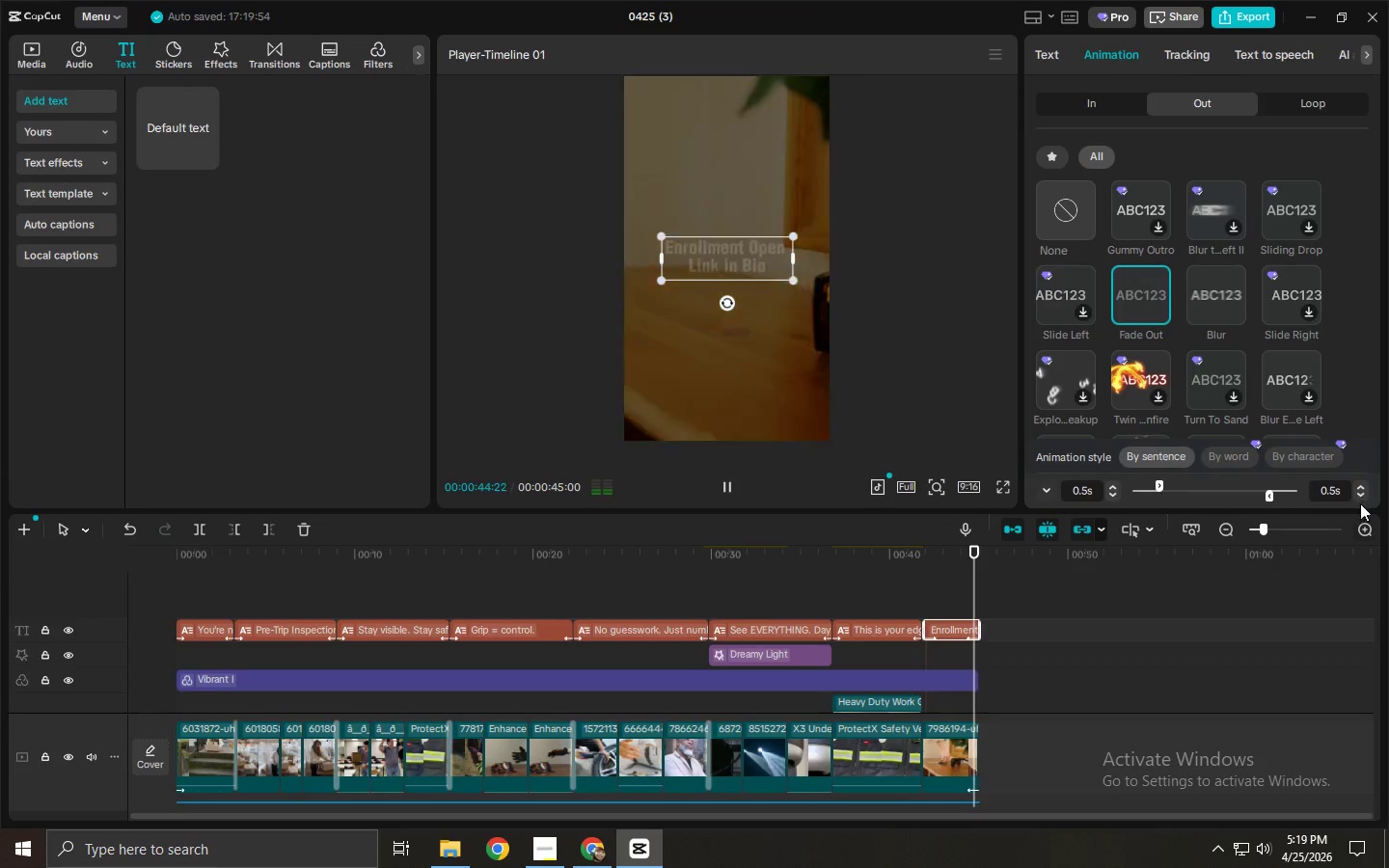 
double_click([1360, 500])
 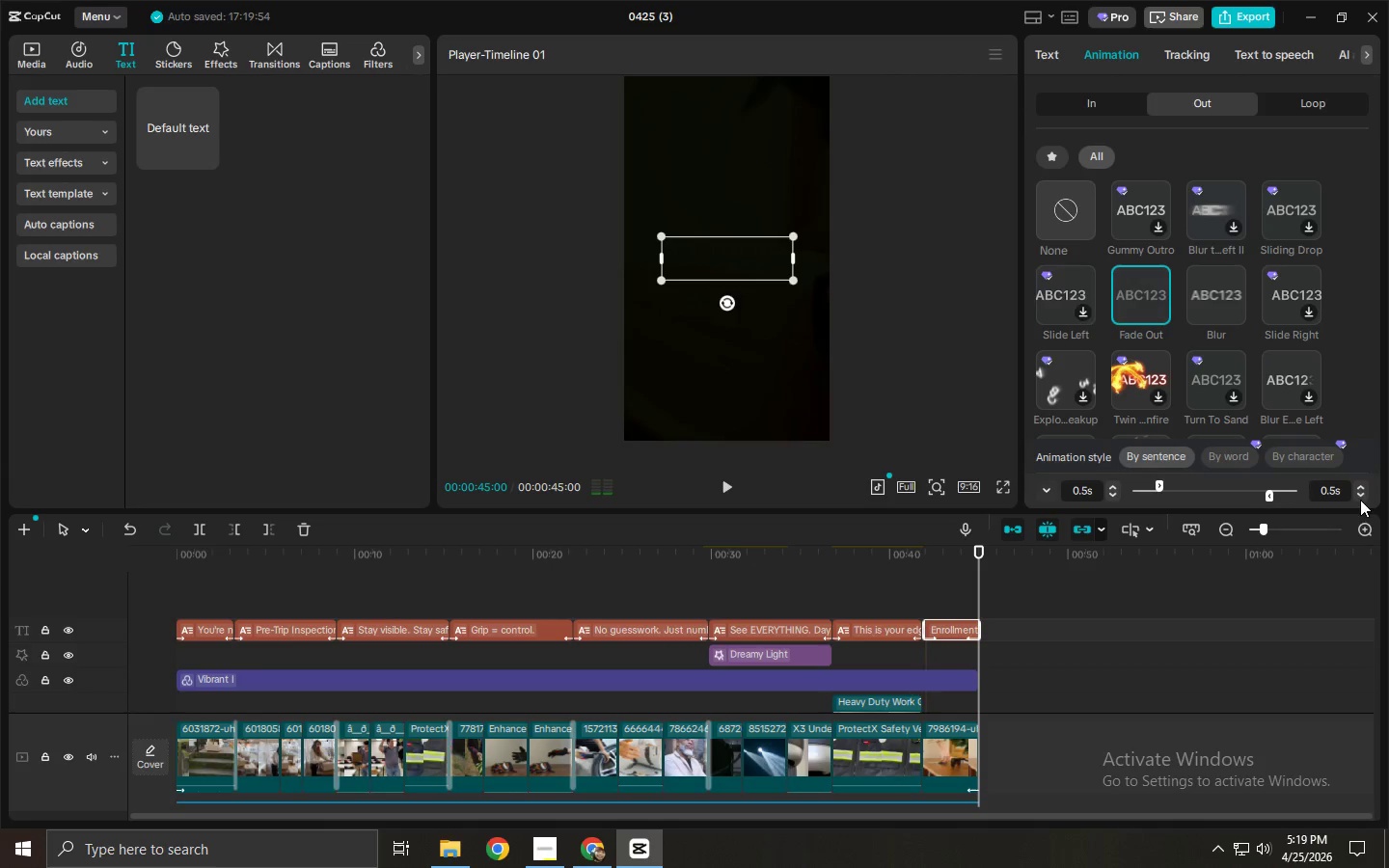 
triple_click([1361, 492])
 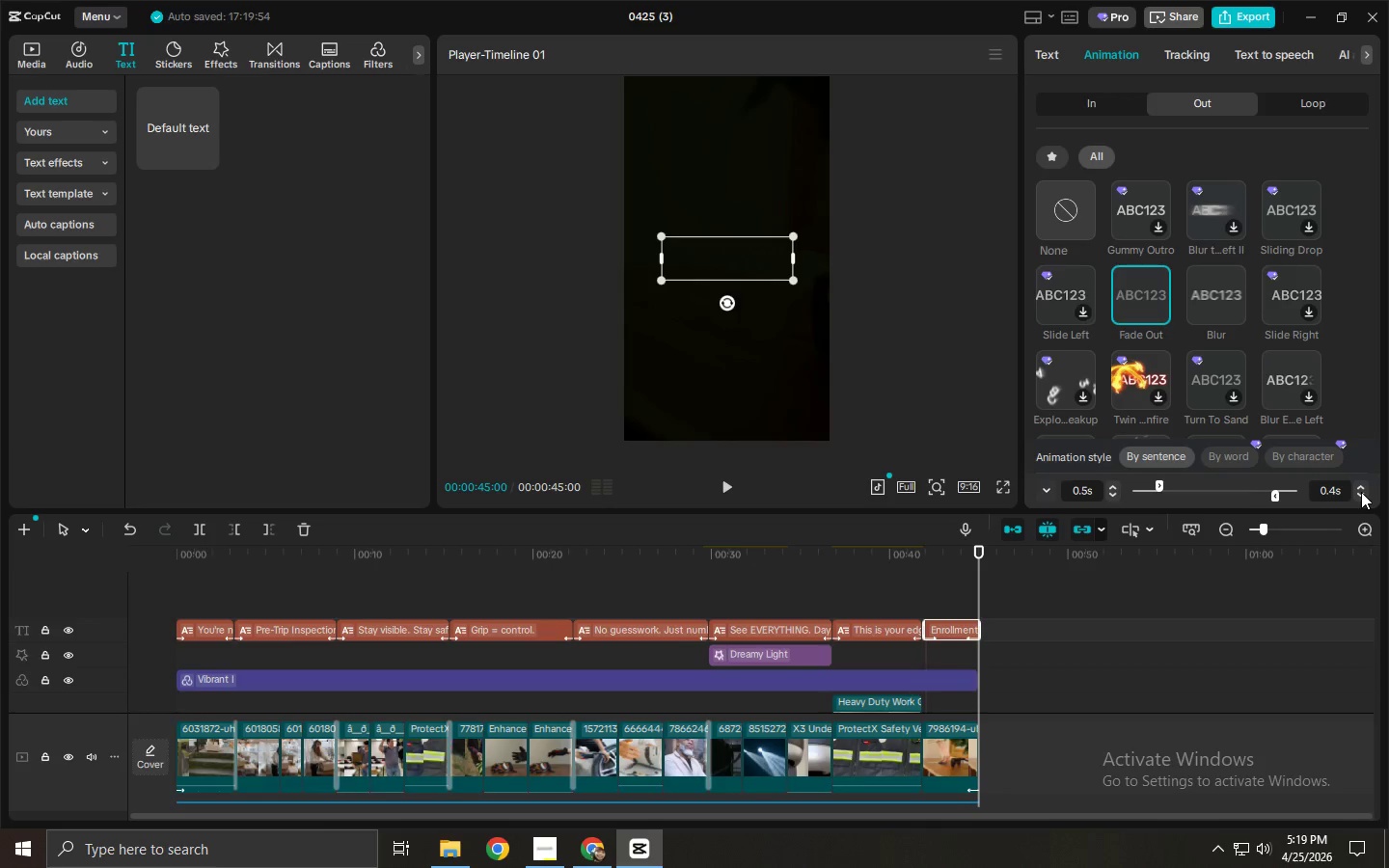 
triple_click([1361, 492])
 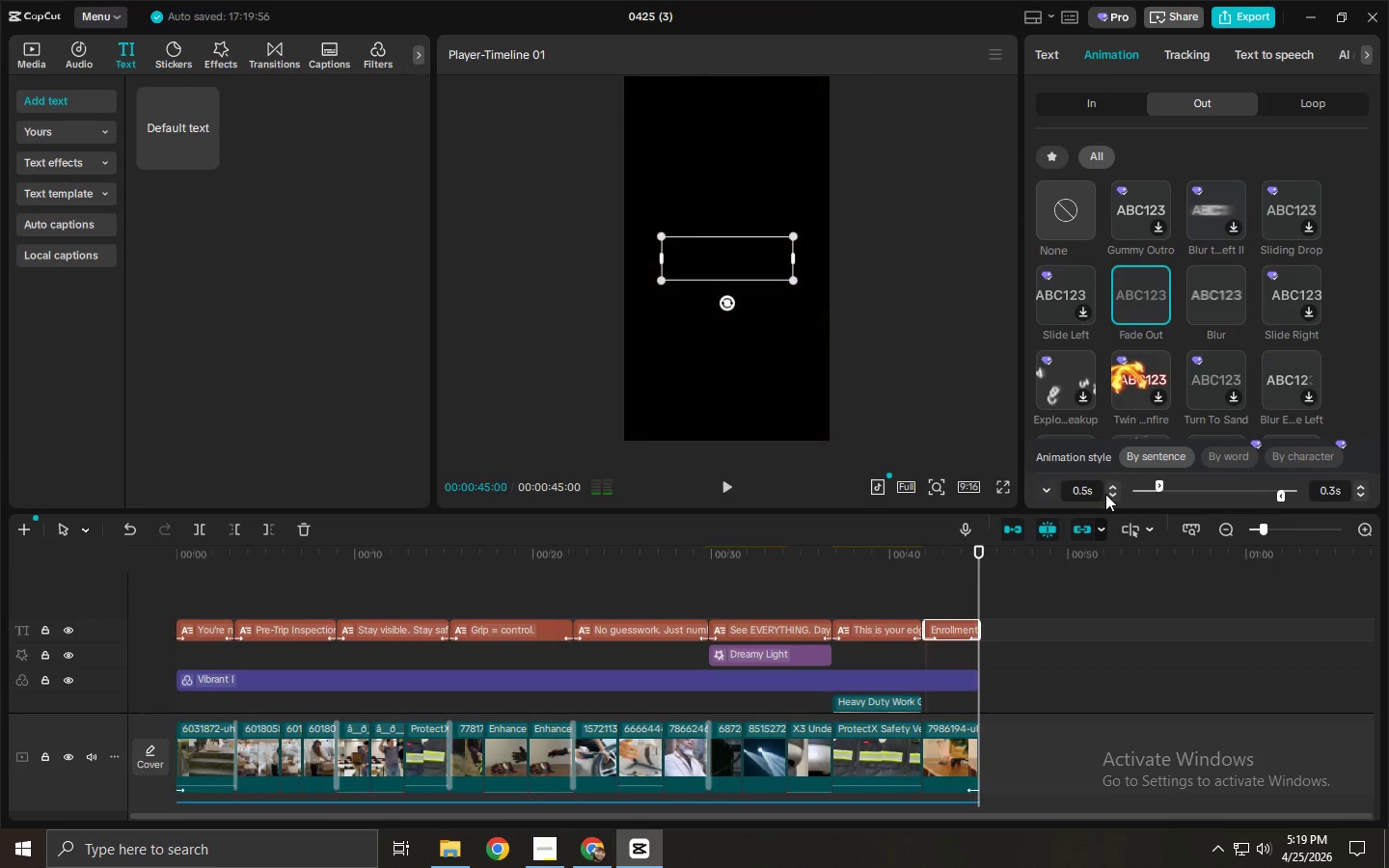 
double_click([1111, 493])
 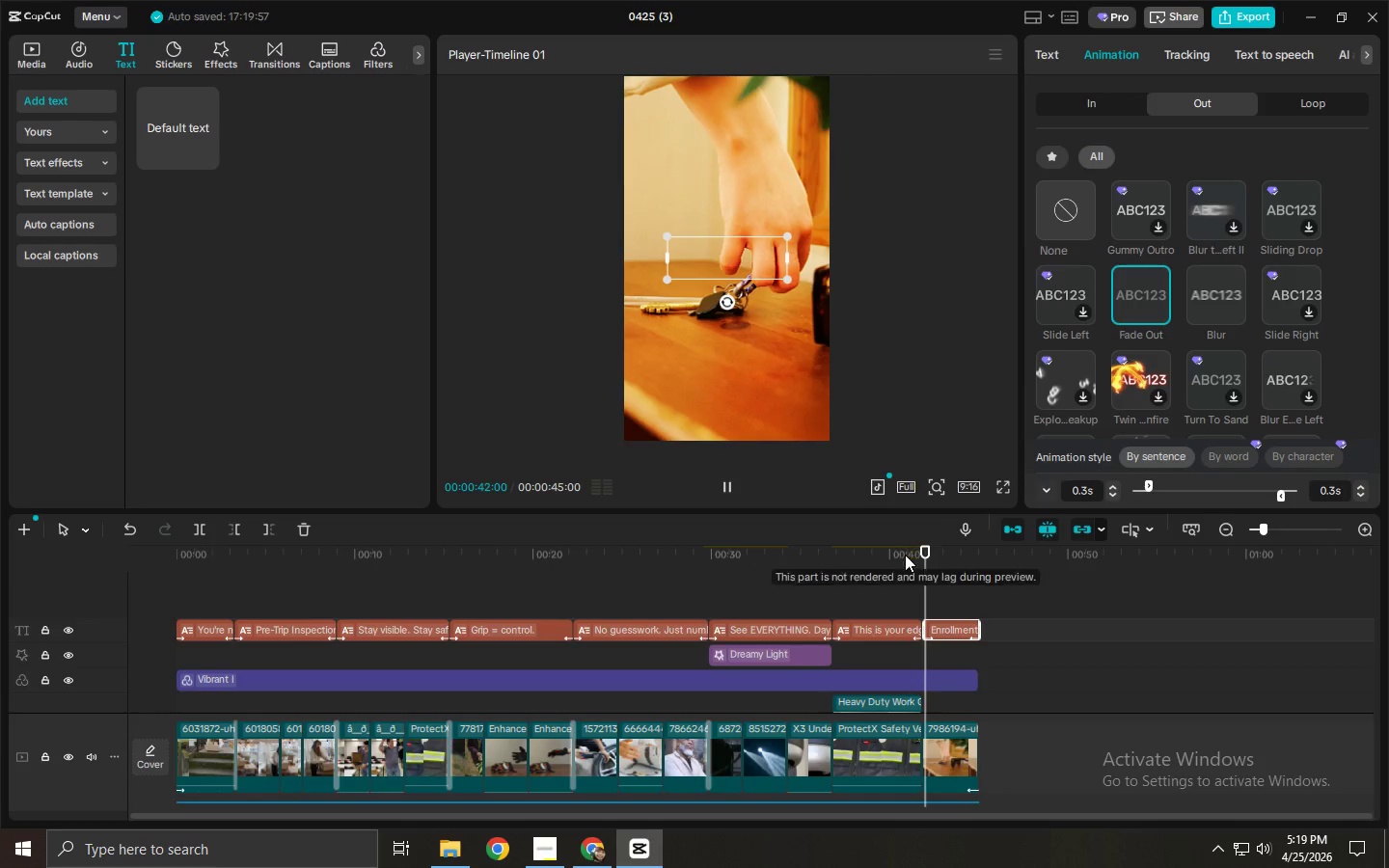 
left_click([904, 563])
 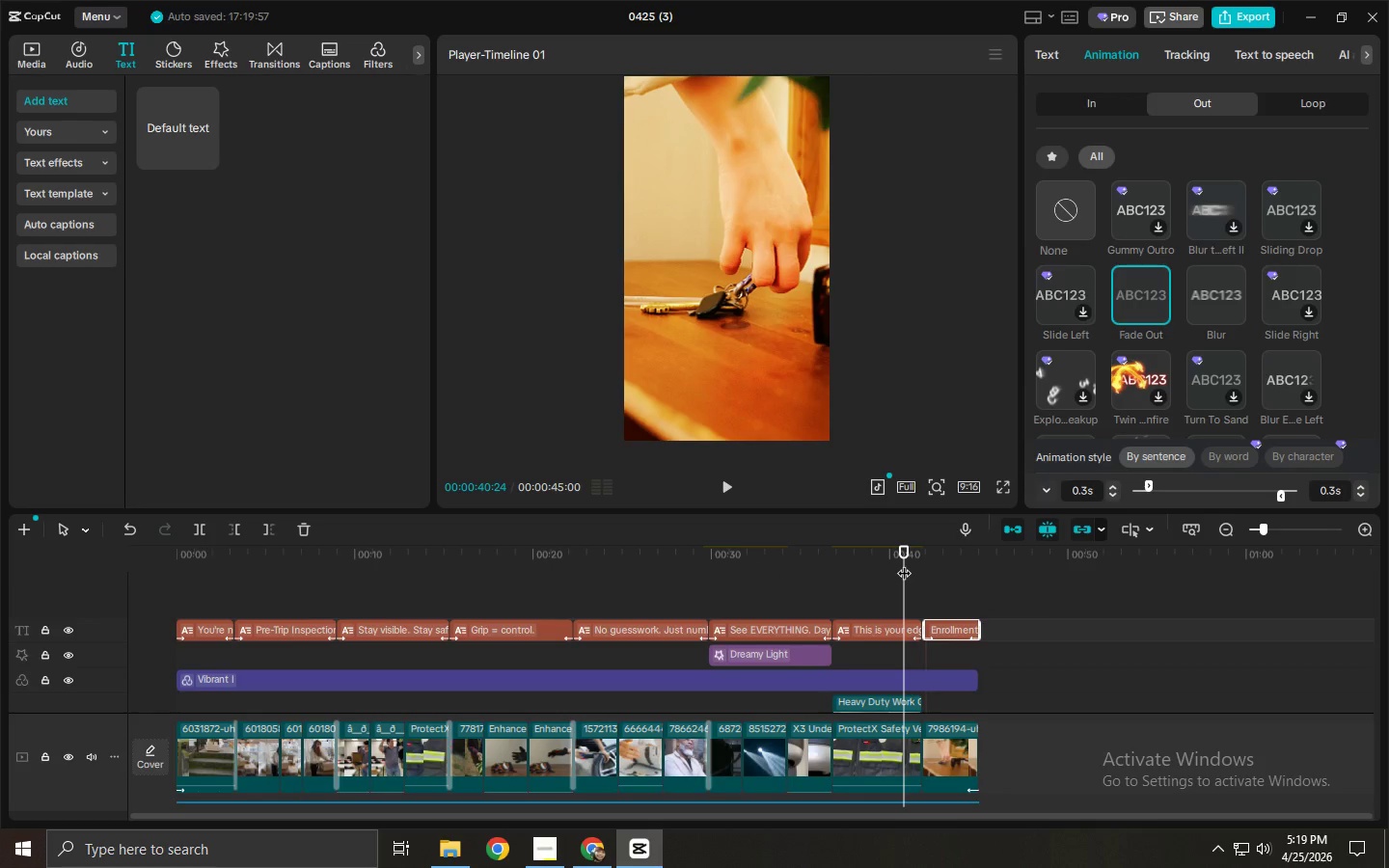 
key(Space)
 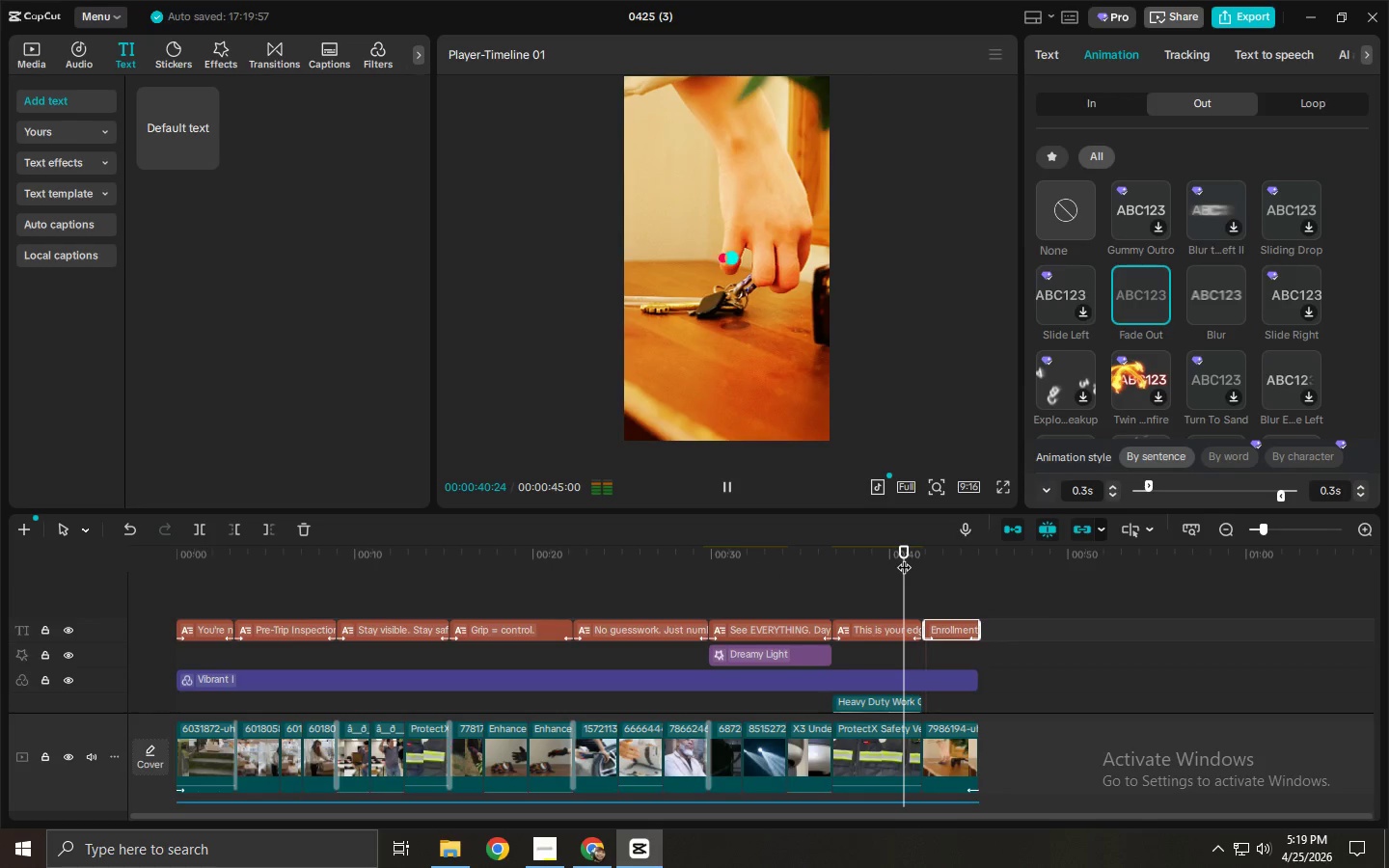 
key(Space)
 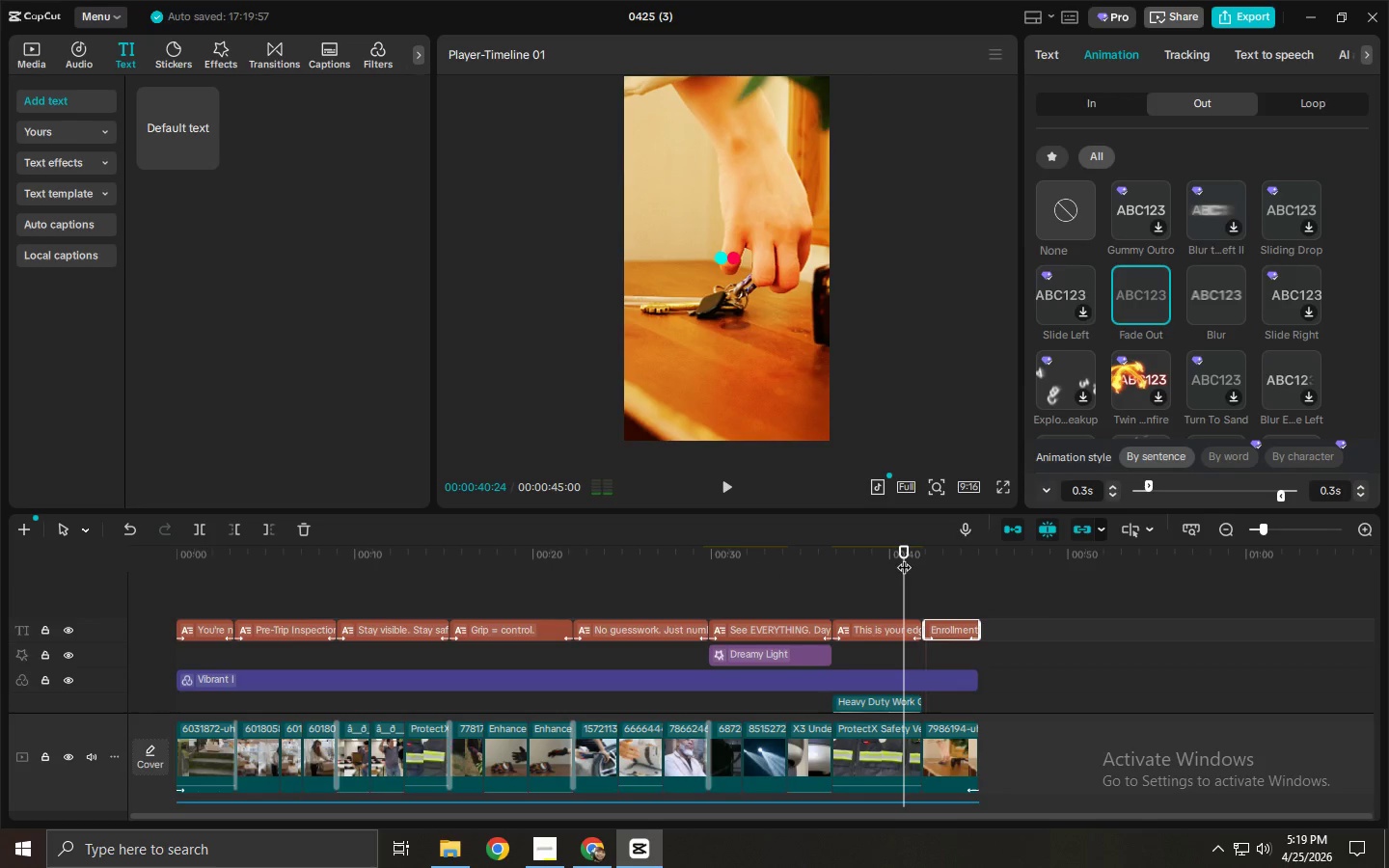 
left_click([912, 559])
 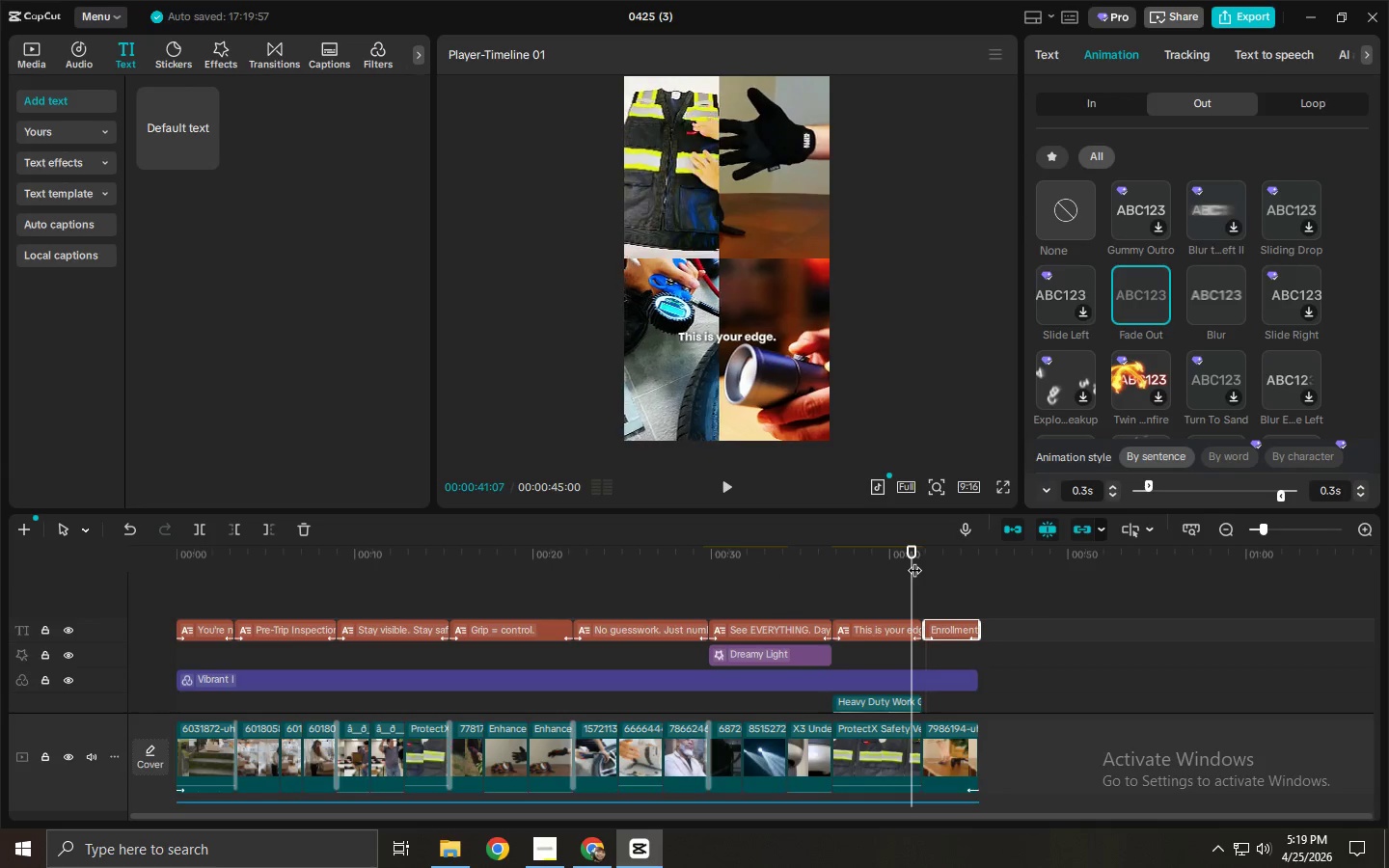 
key(Space)
 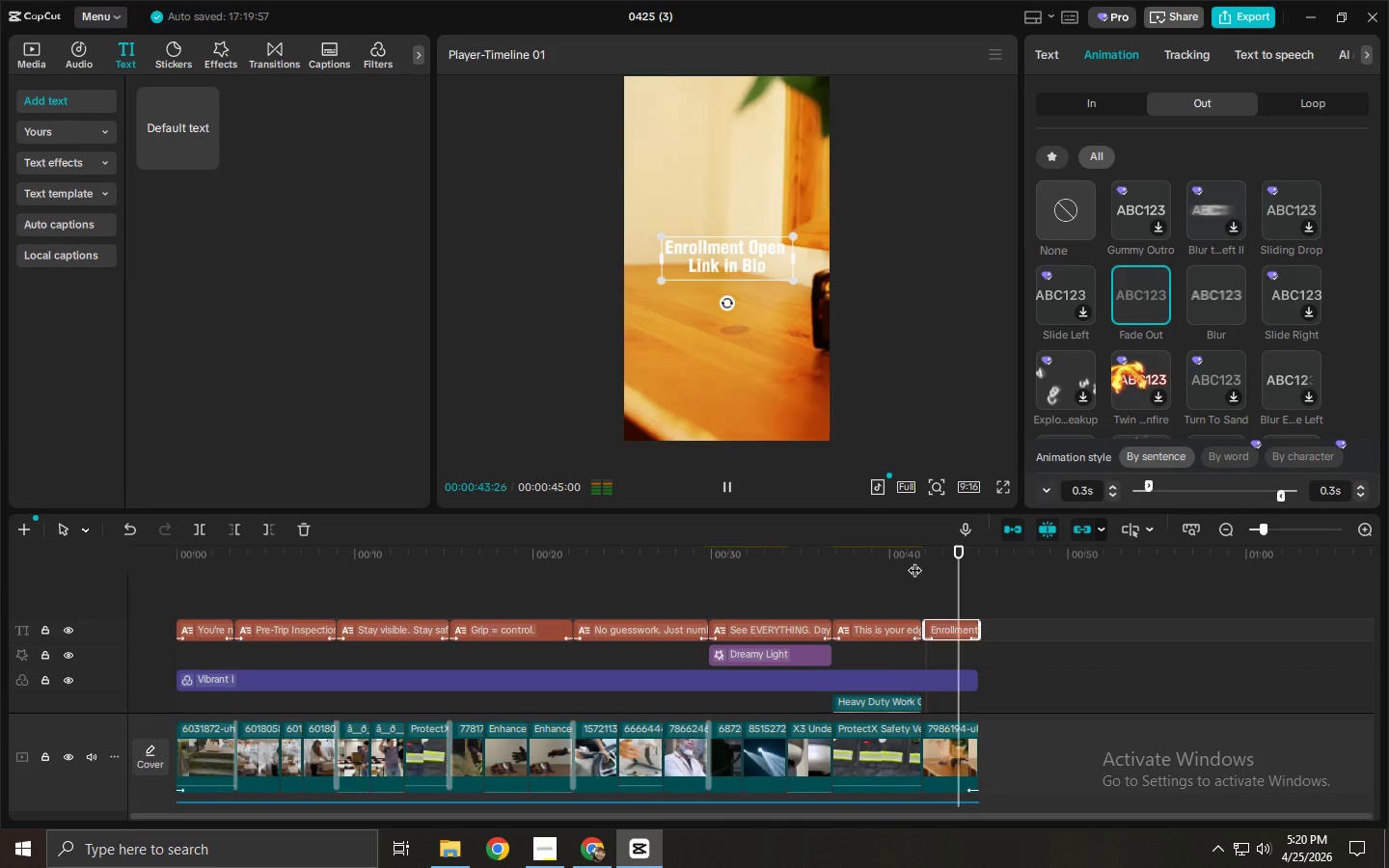 
key(Space)
 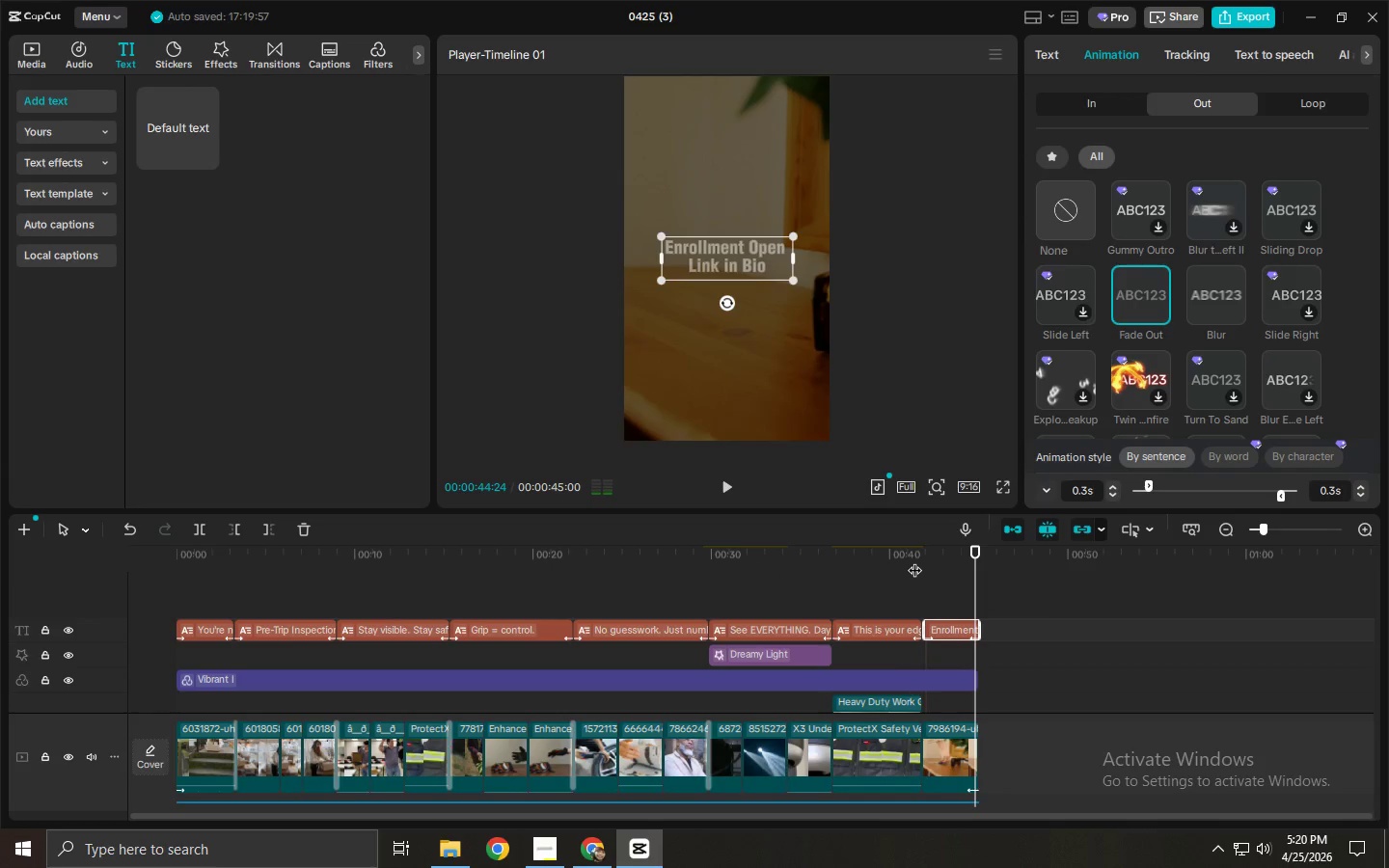 
key(Space)
 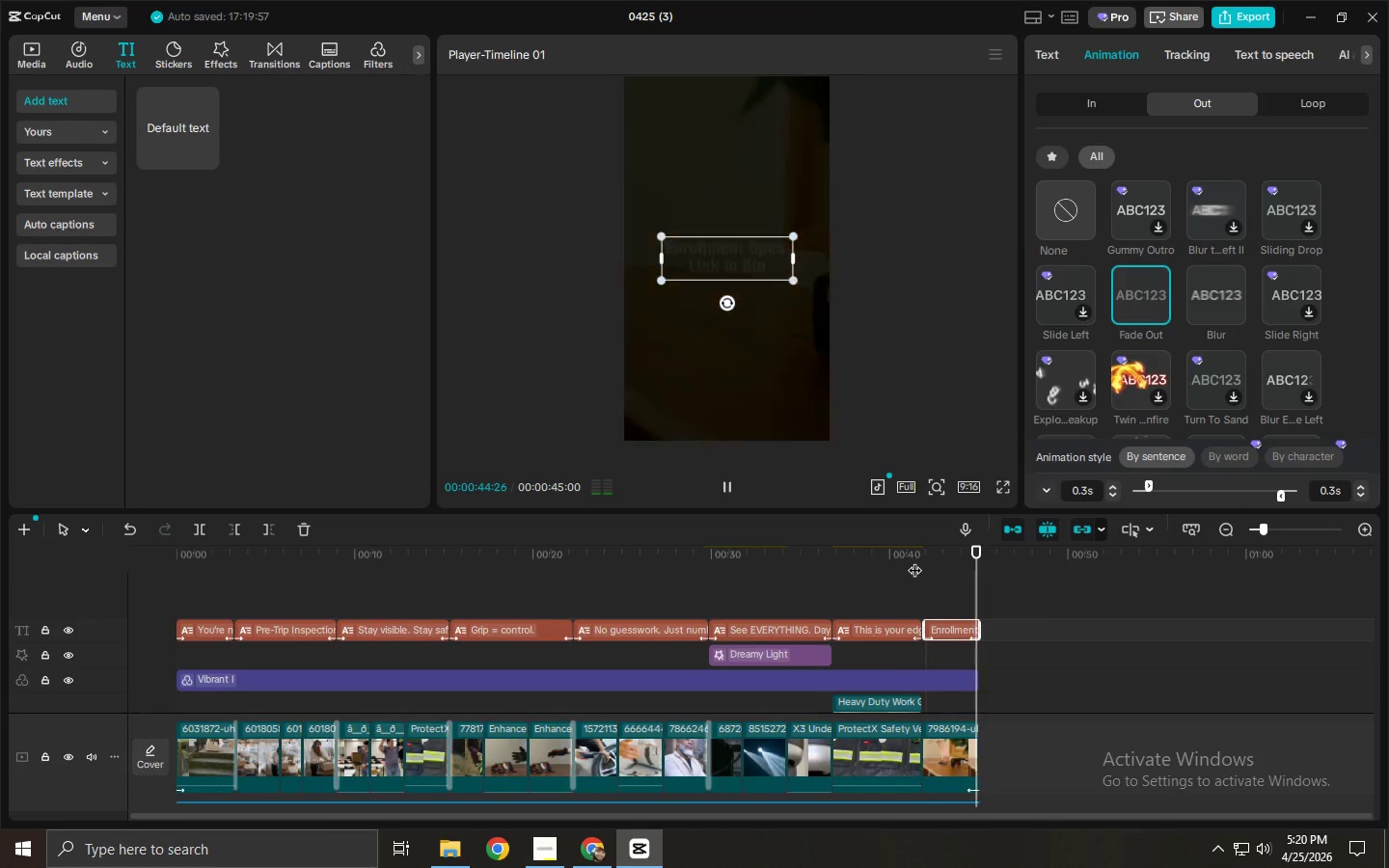 
key(Space)
 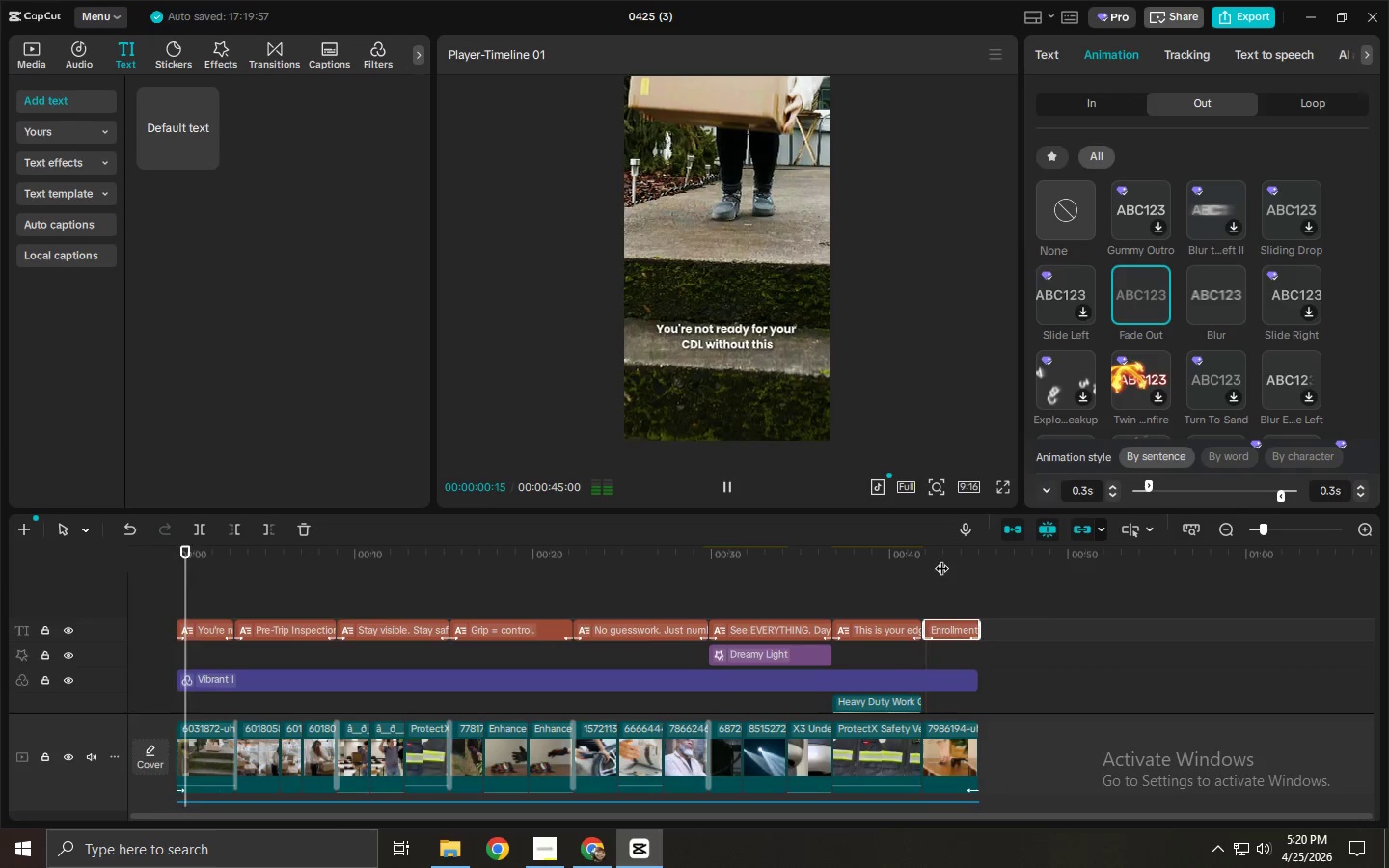 
double_click([960, 621])
 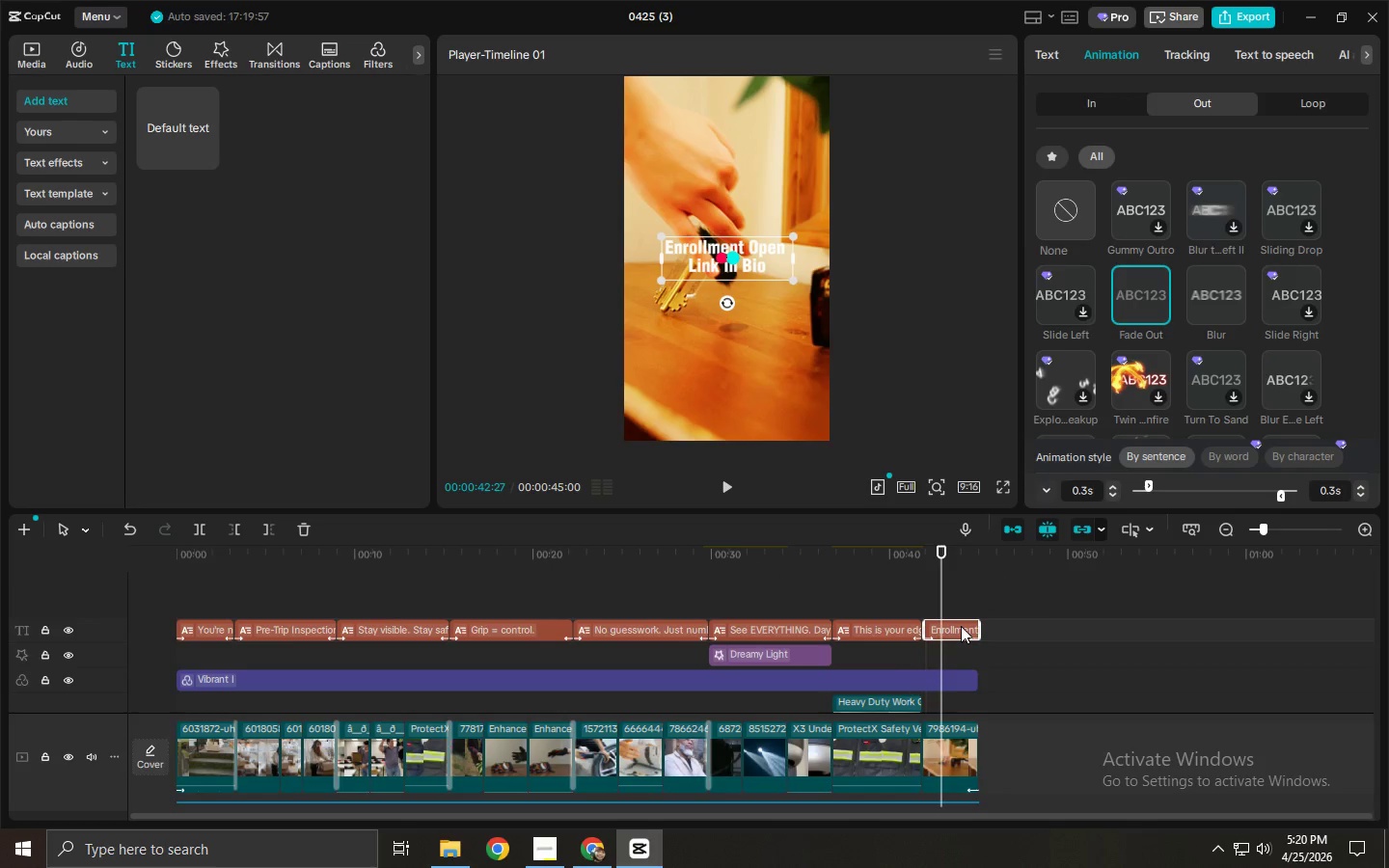 
triple_click([961, 626])
 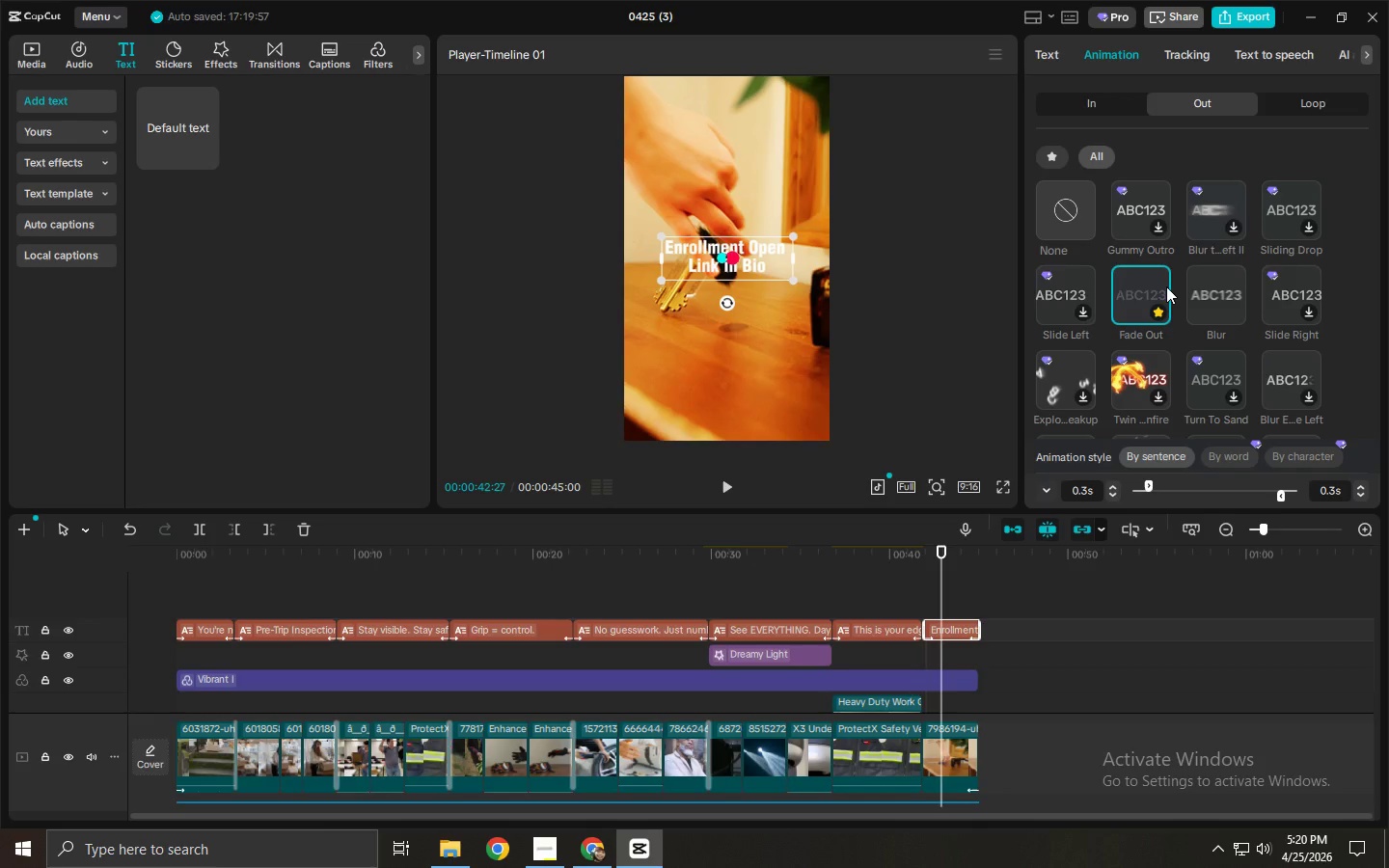 
scroll: coordinate [1076, 371], scroll_direction: down, amount: 46.0
 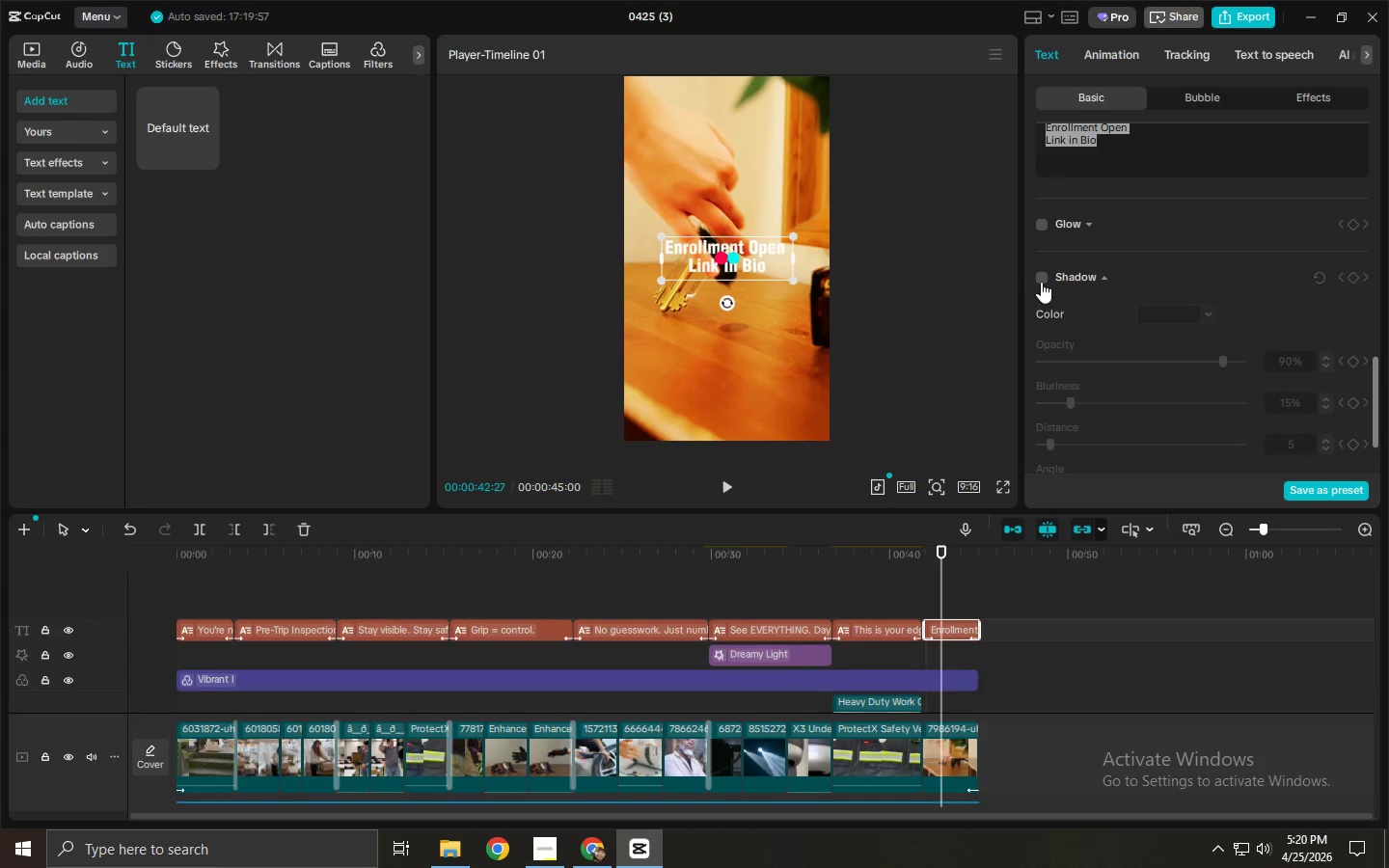 
left_click([1043, 278])
 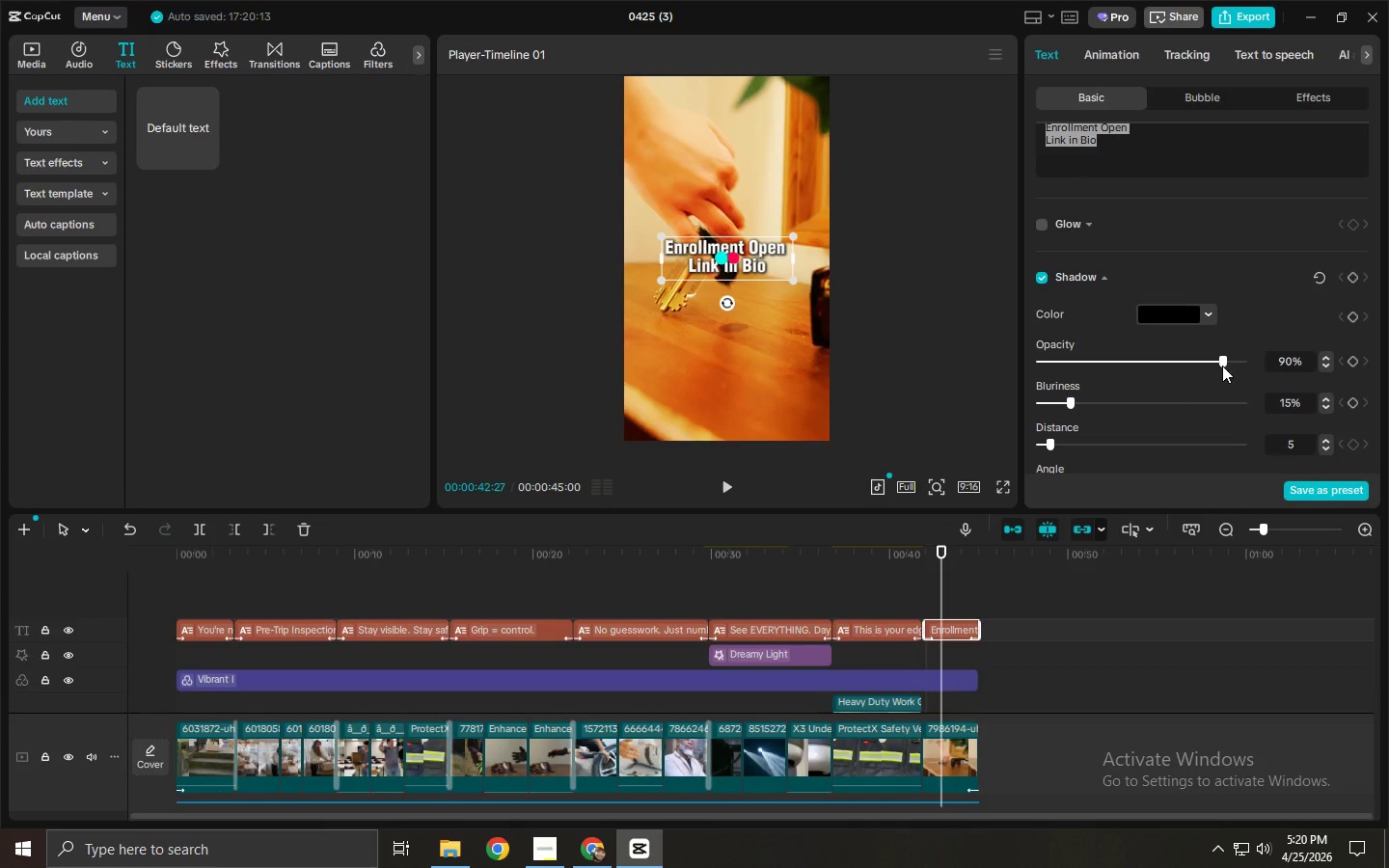 
left_click_drag(start_coordinate=[1223, 361], to_coordinate=[1161, 363])
 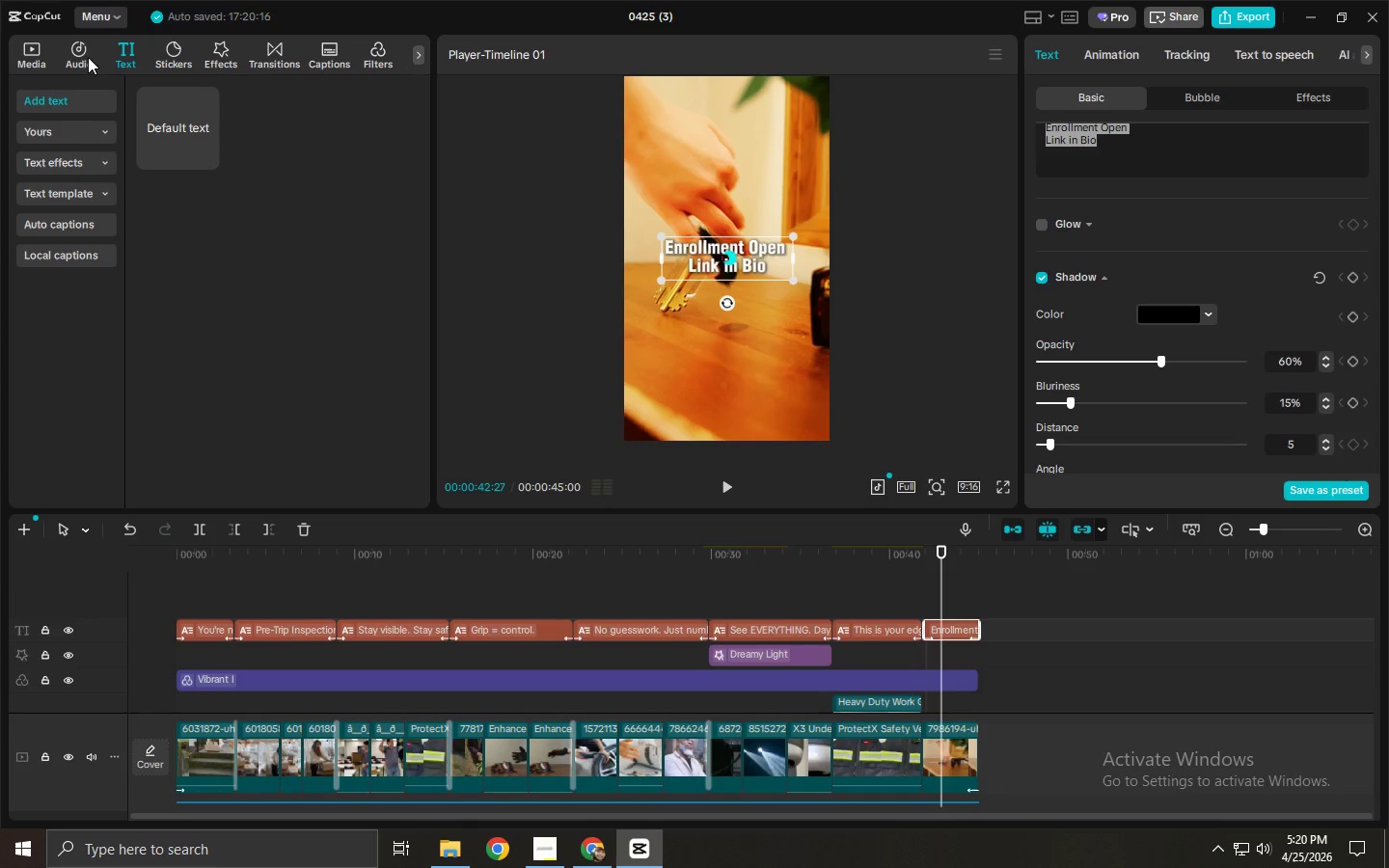 
left_click([160, 53])
 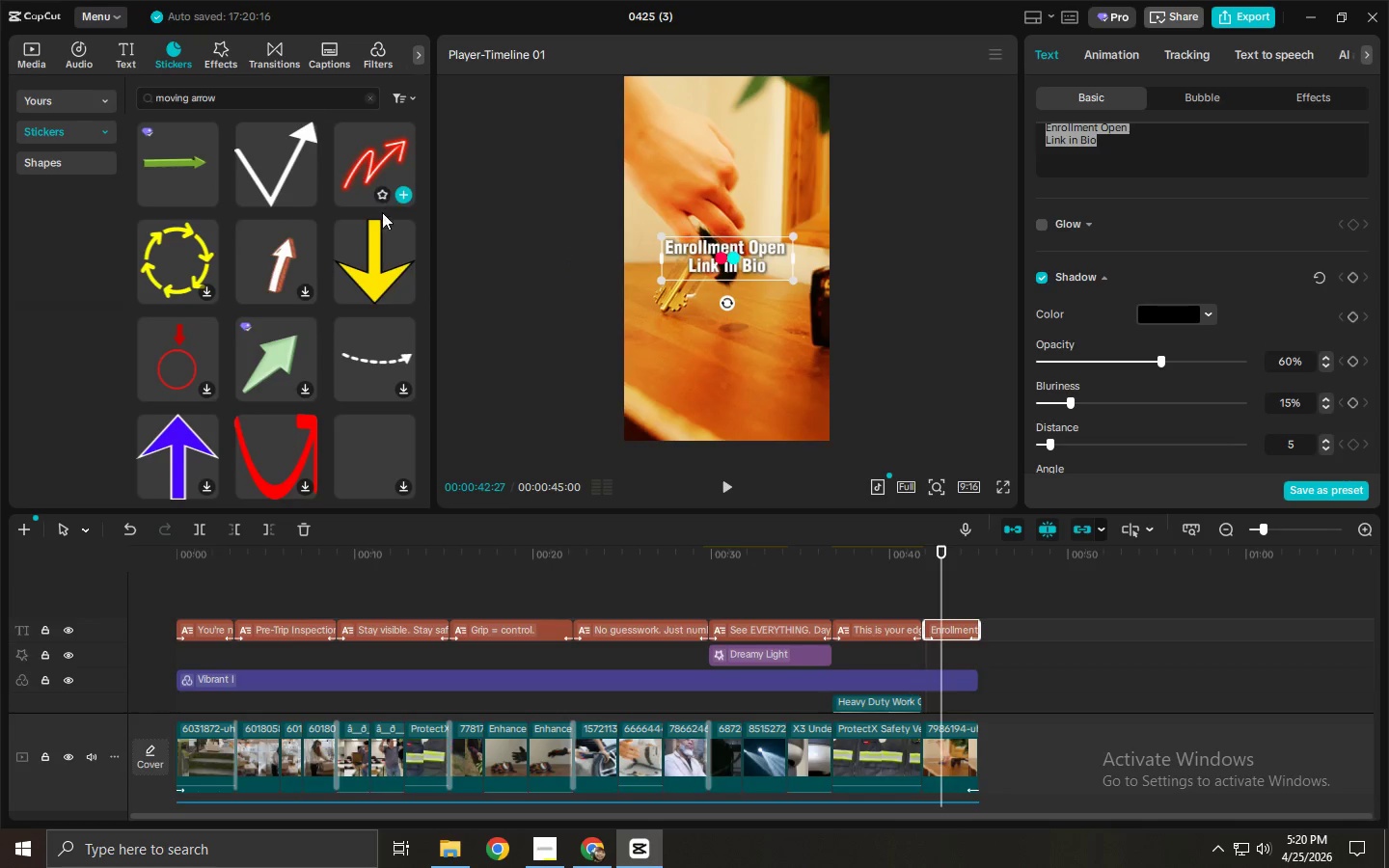 
left_click_drag(start_coordinate=[365, 235], to_coordinate=[929, 602])
 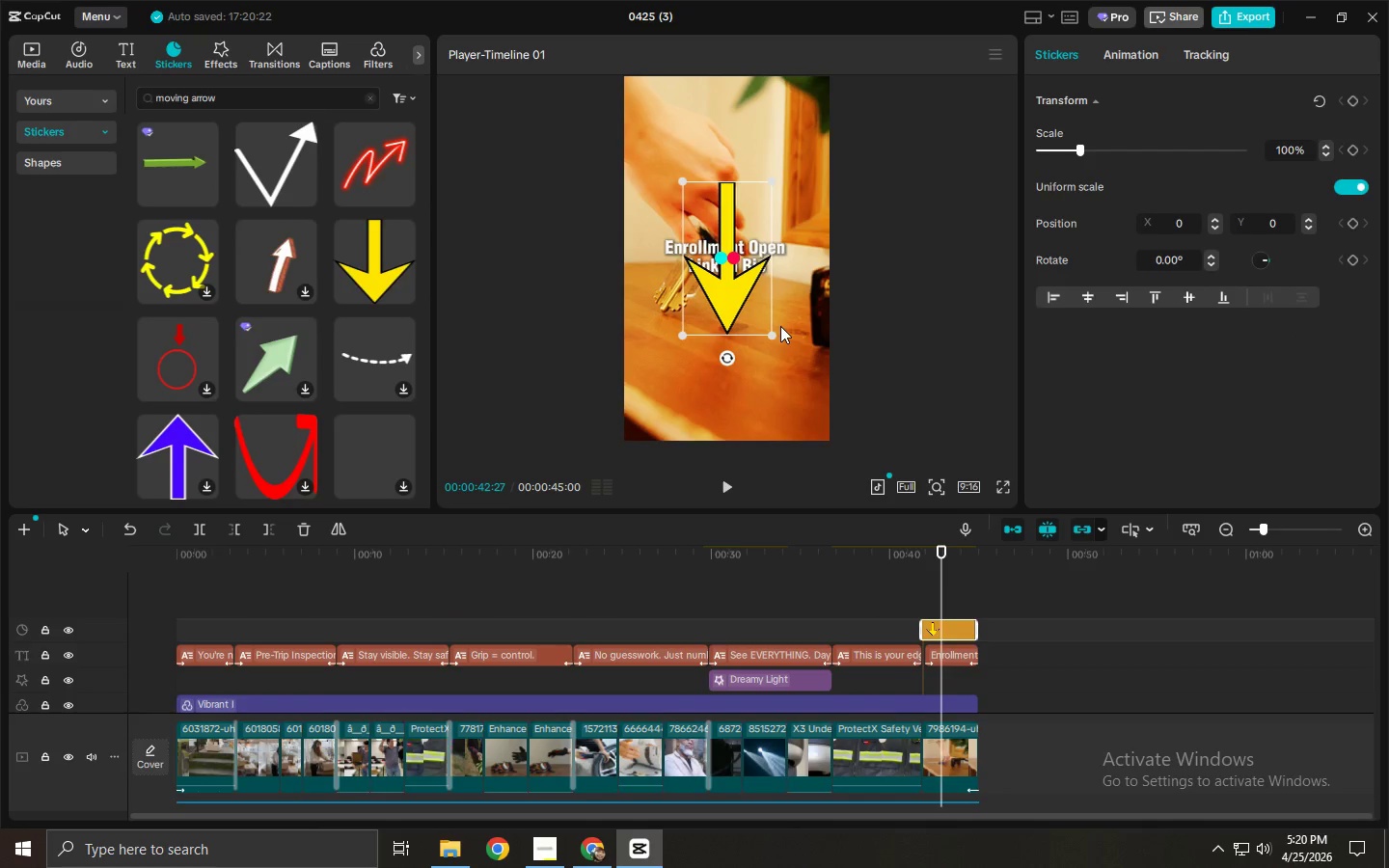 
left_click_drag(start_coordinate=[772, 333], to_coordinate=[726, 285])
 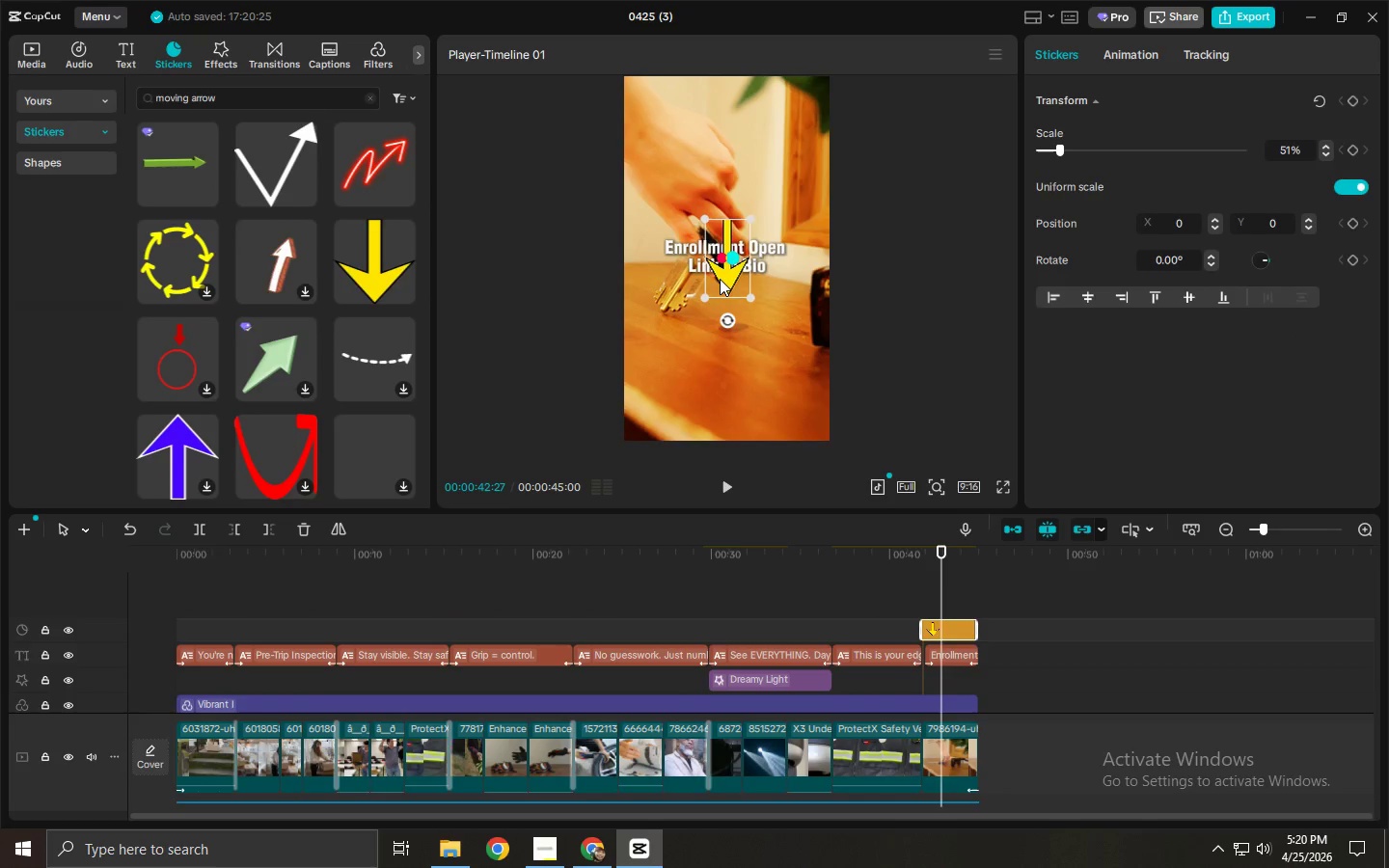 
left_click_drag(start_coordinate=[720, 279], to_coordinate=[718, 335])
 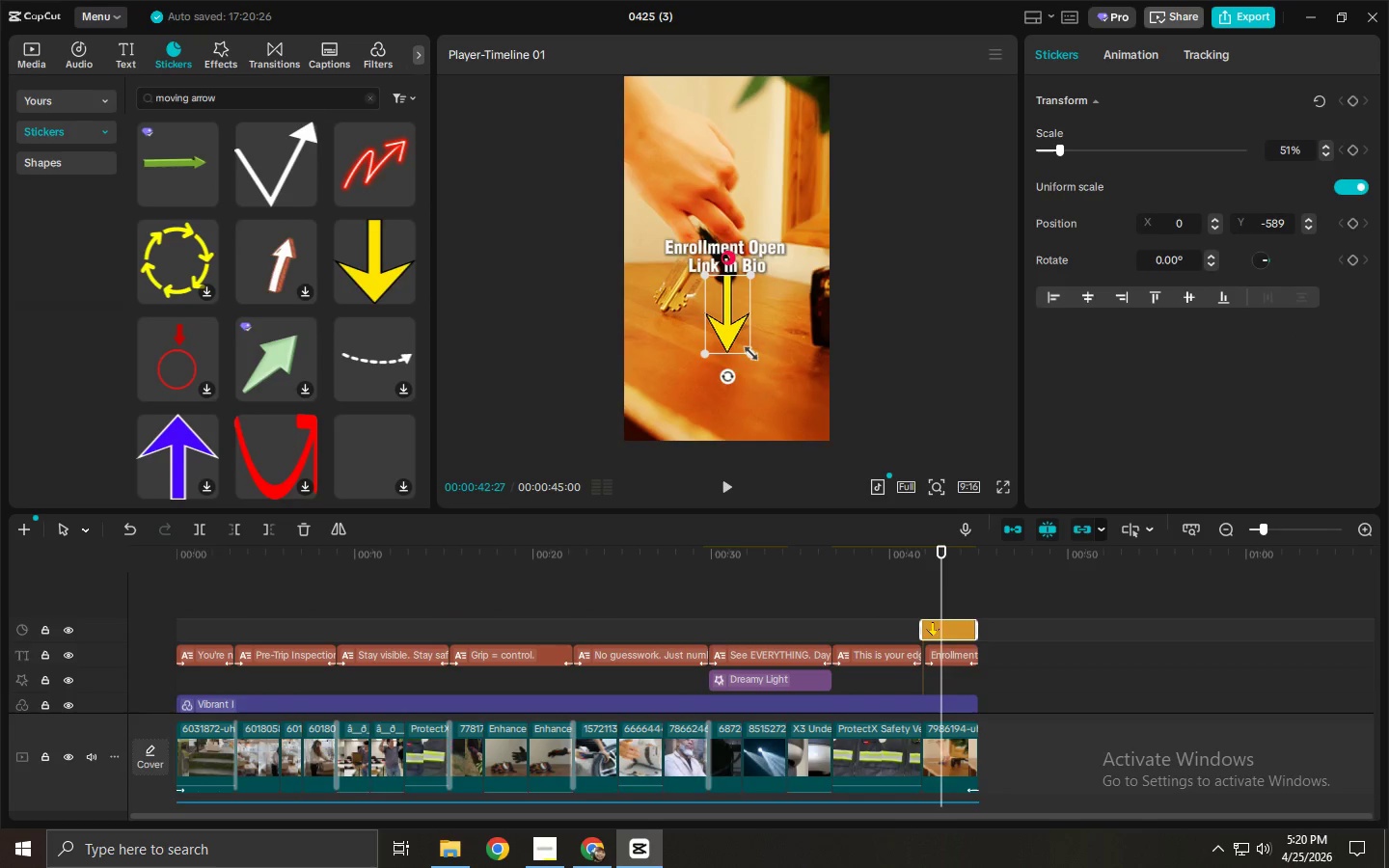 
left_click_drag(start_coordinate=[747, 350], to_coordinate=[738, 337])
 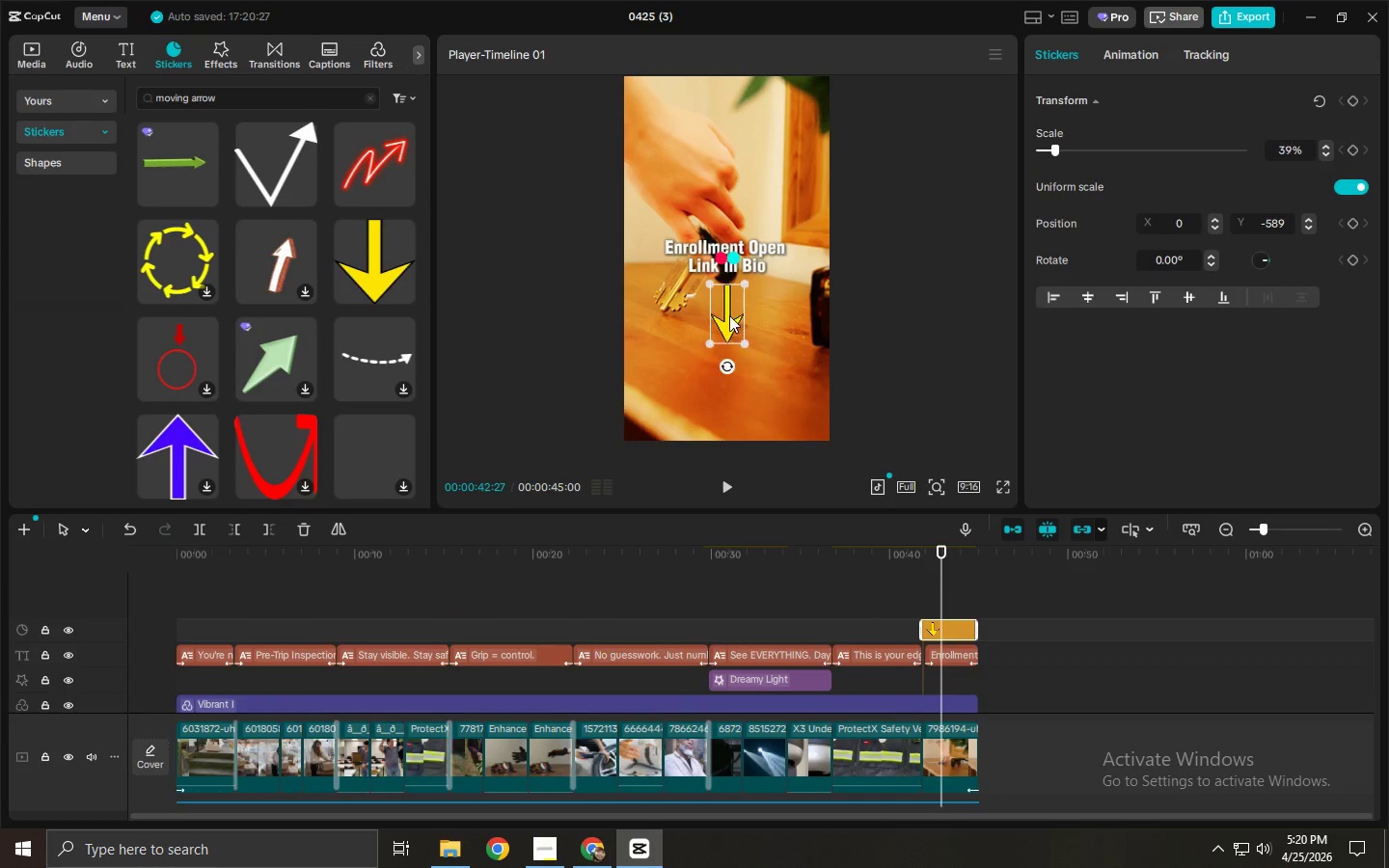 
left_click_drag(start_coordinate=[729, 315], to_coordinate=[729, 306])
 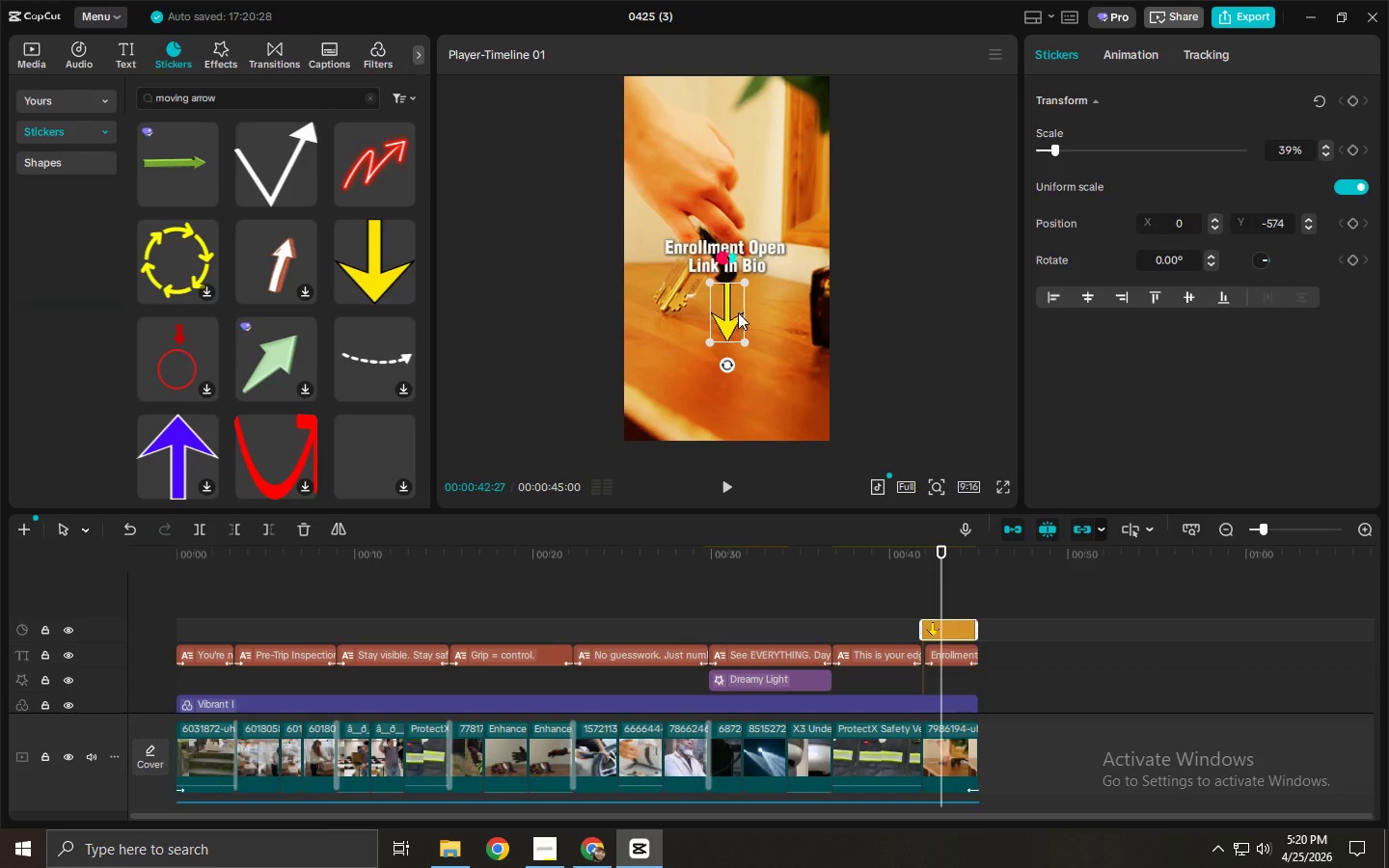 
left_click_drag(start_coordinate=[732, 316], to_coordinate=[731, 312])
 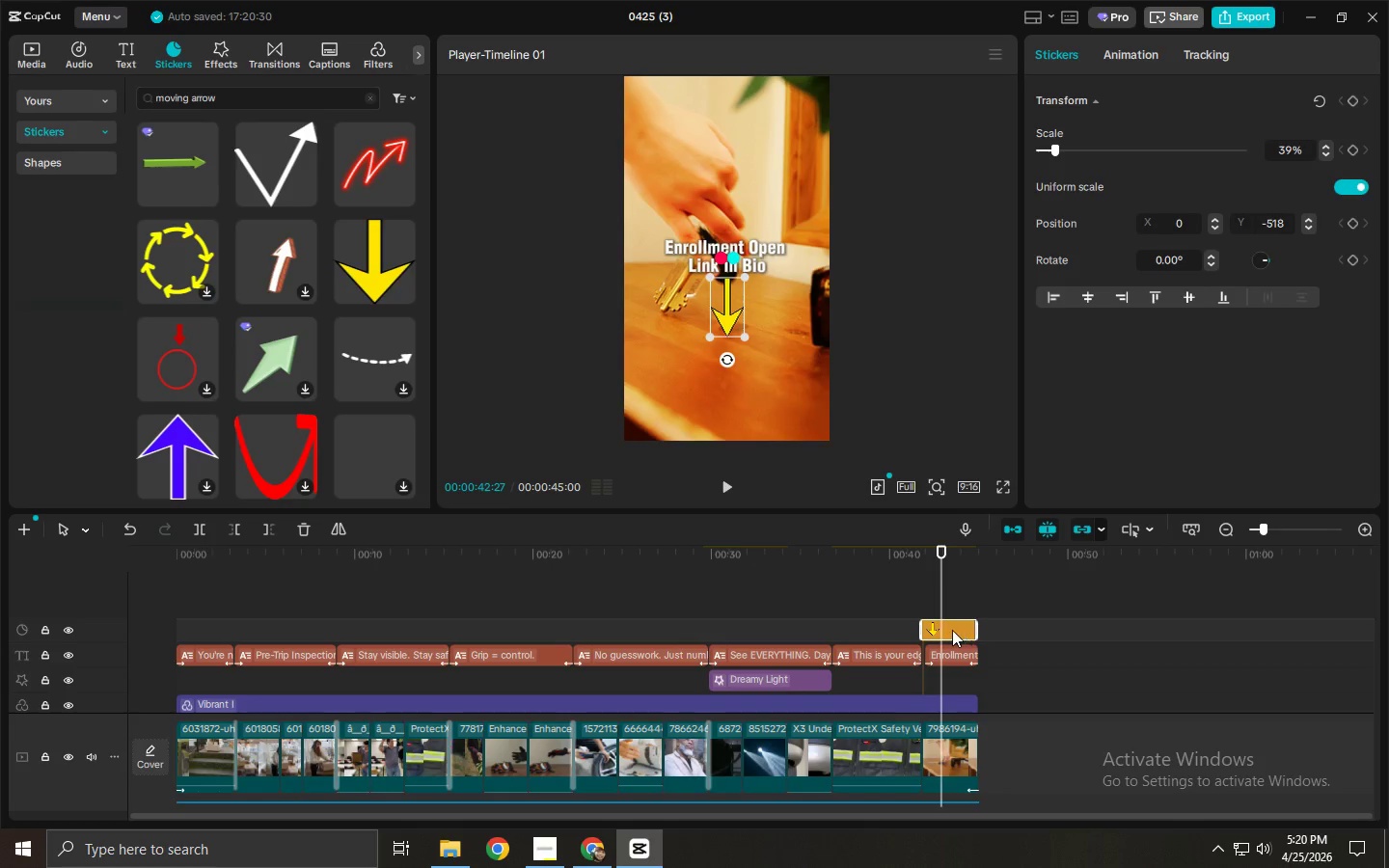 
left_click_drag(start_coordinate=[924, 626], to_coordinate=[935, 626])
 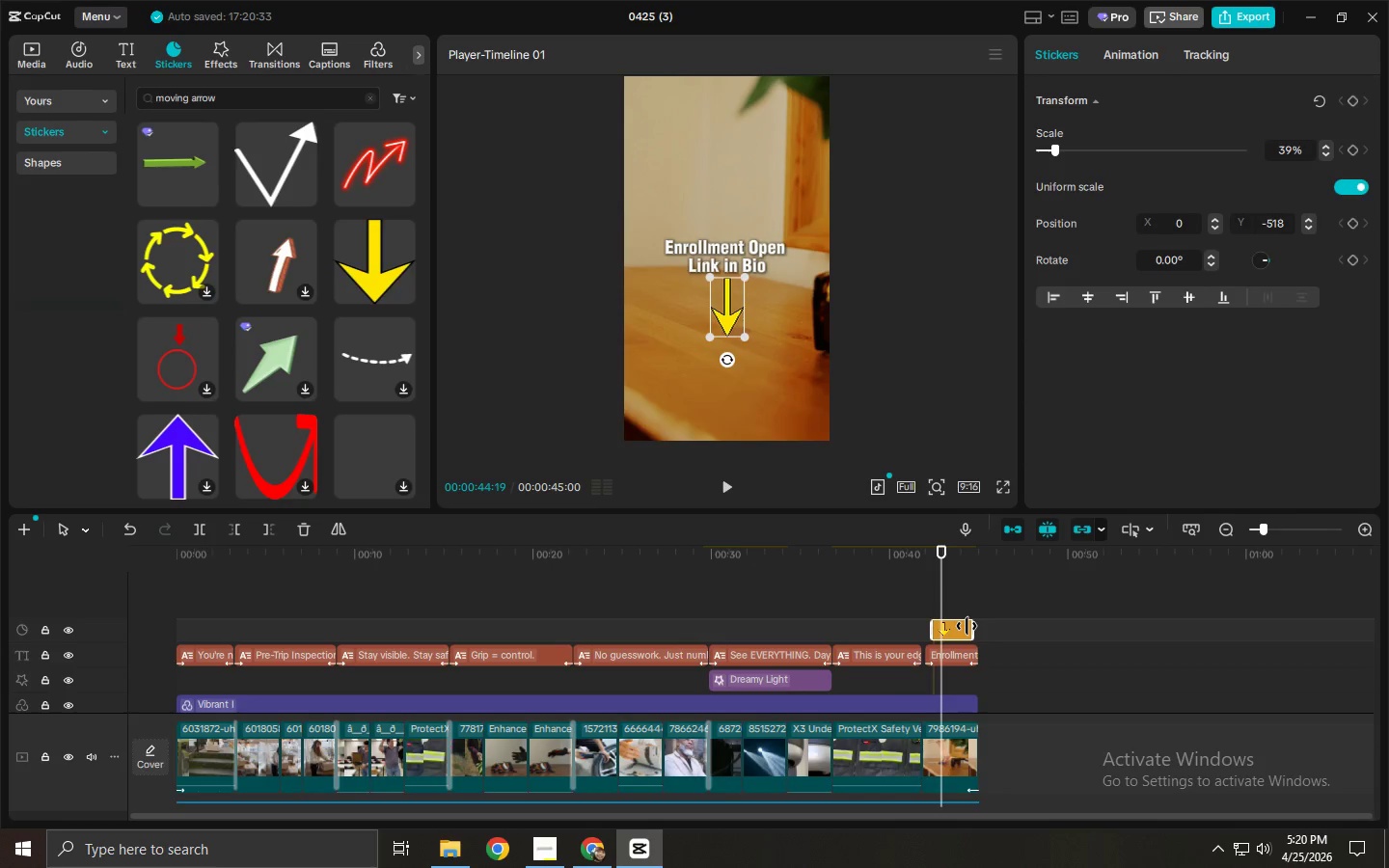 
left_click([960, 626])
 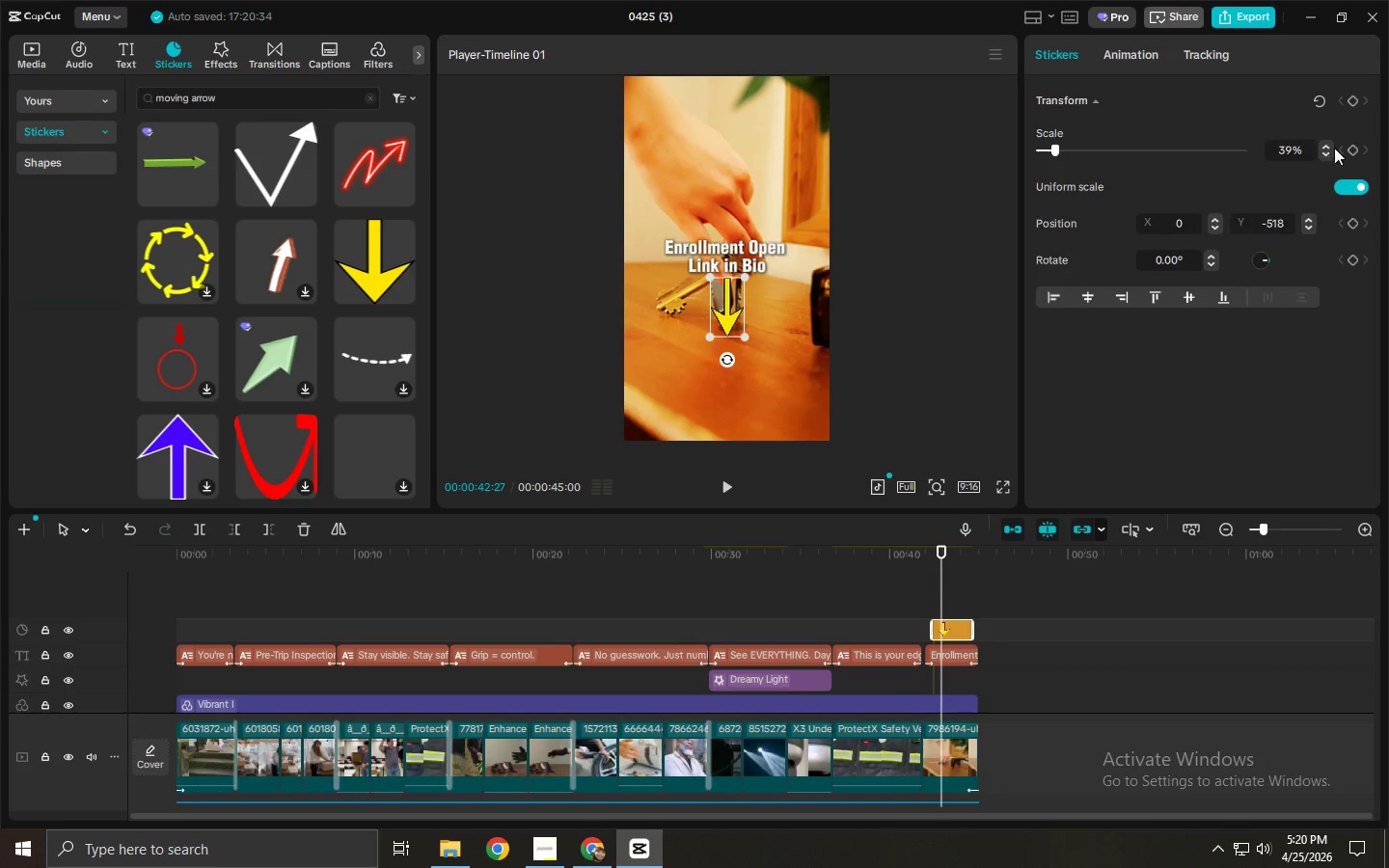 
left_click([1348, 148])
 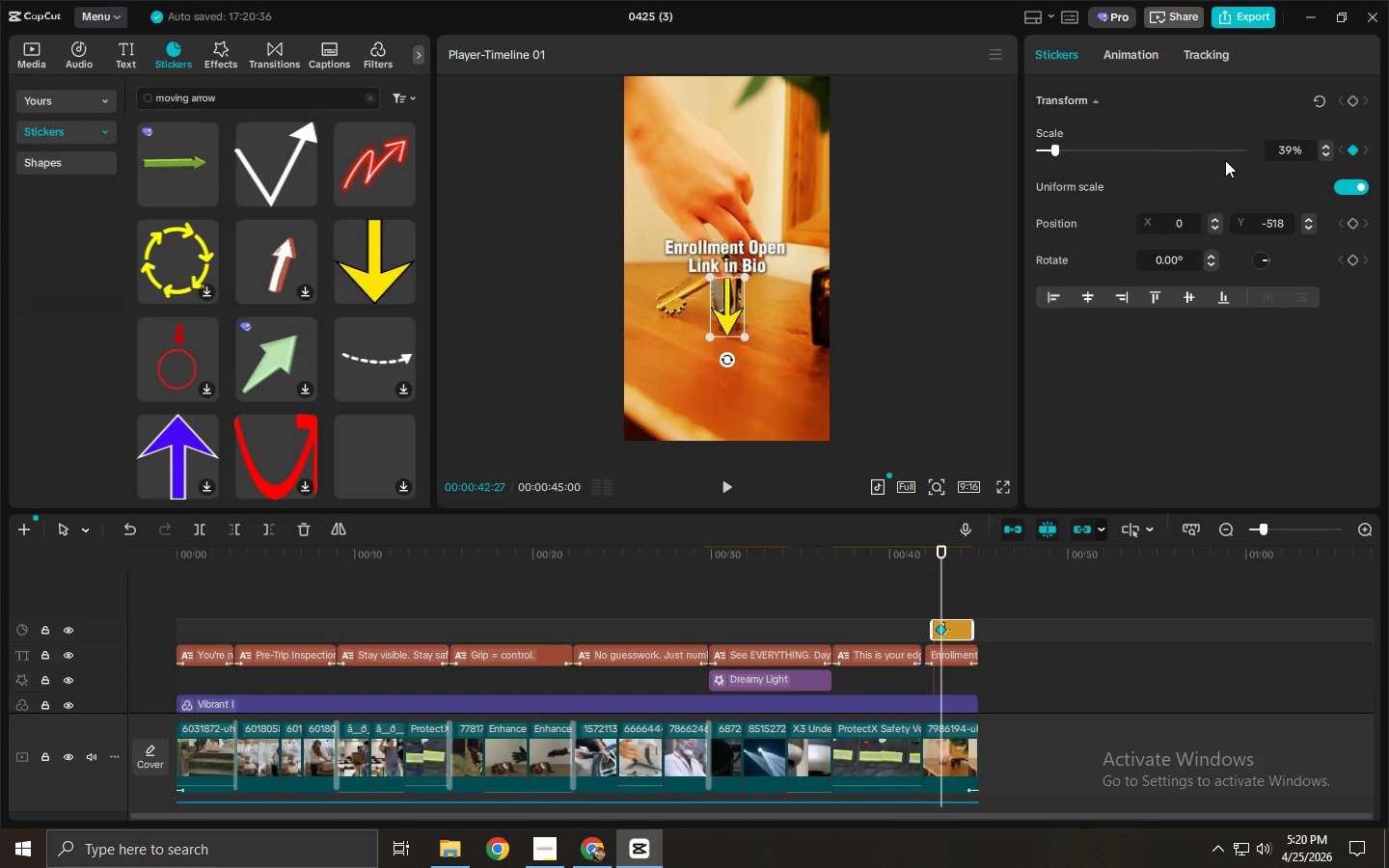 
left_click_drag(start_coordinate=[970, 561], to_coordinate=[966, 561])
 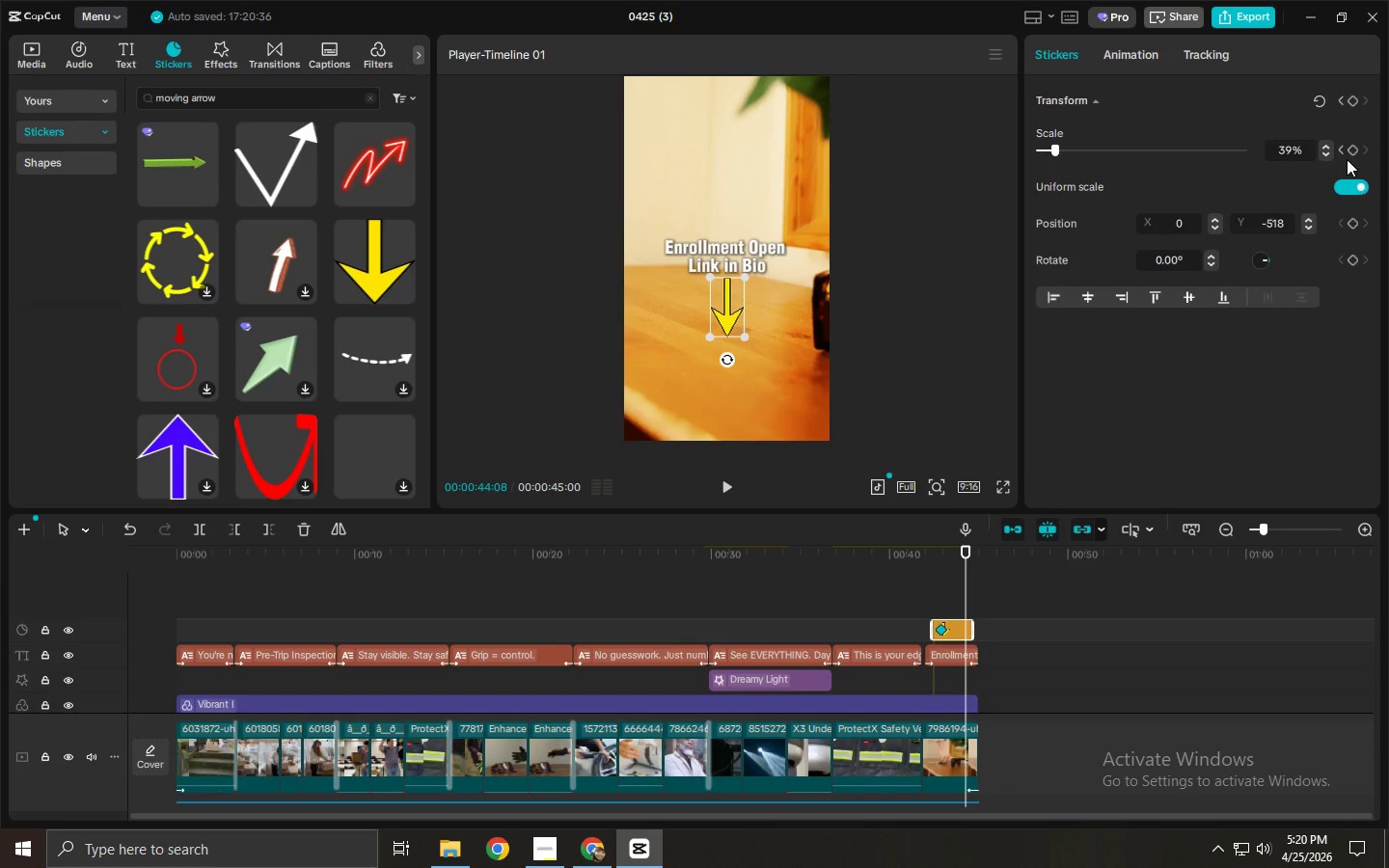 
left_click([1348, 151])
 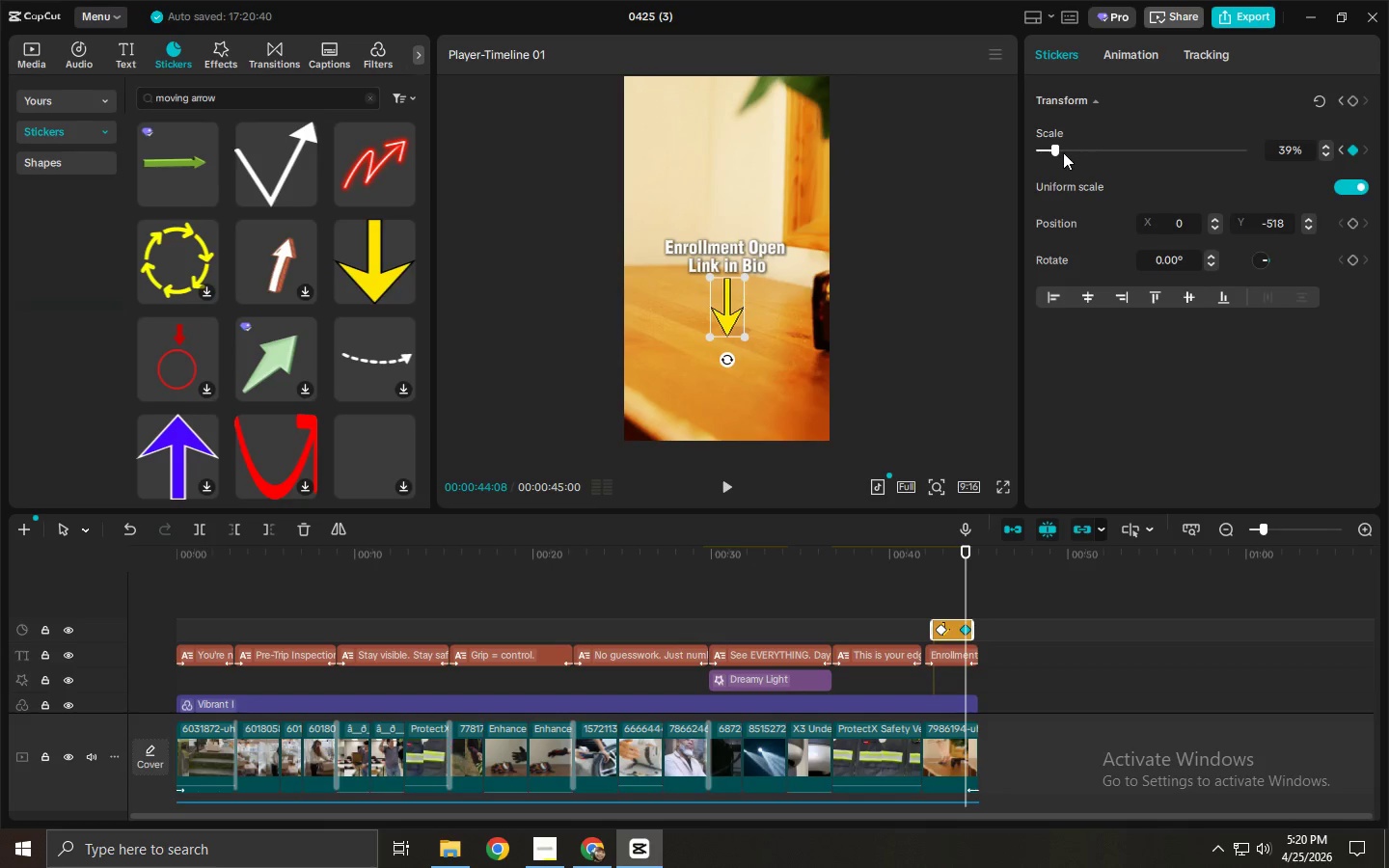 
left_click_drag(start_coordinate=[1064, 153], to_coordinate=[953, 154])
 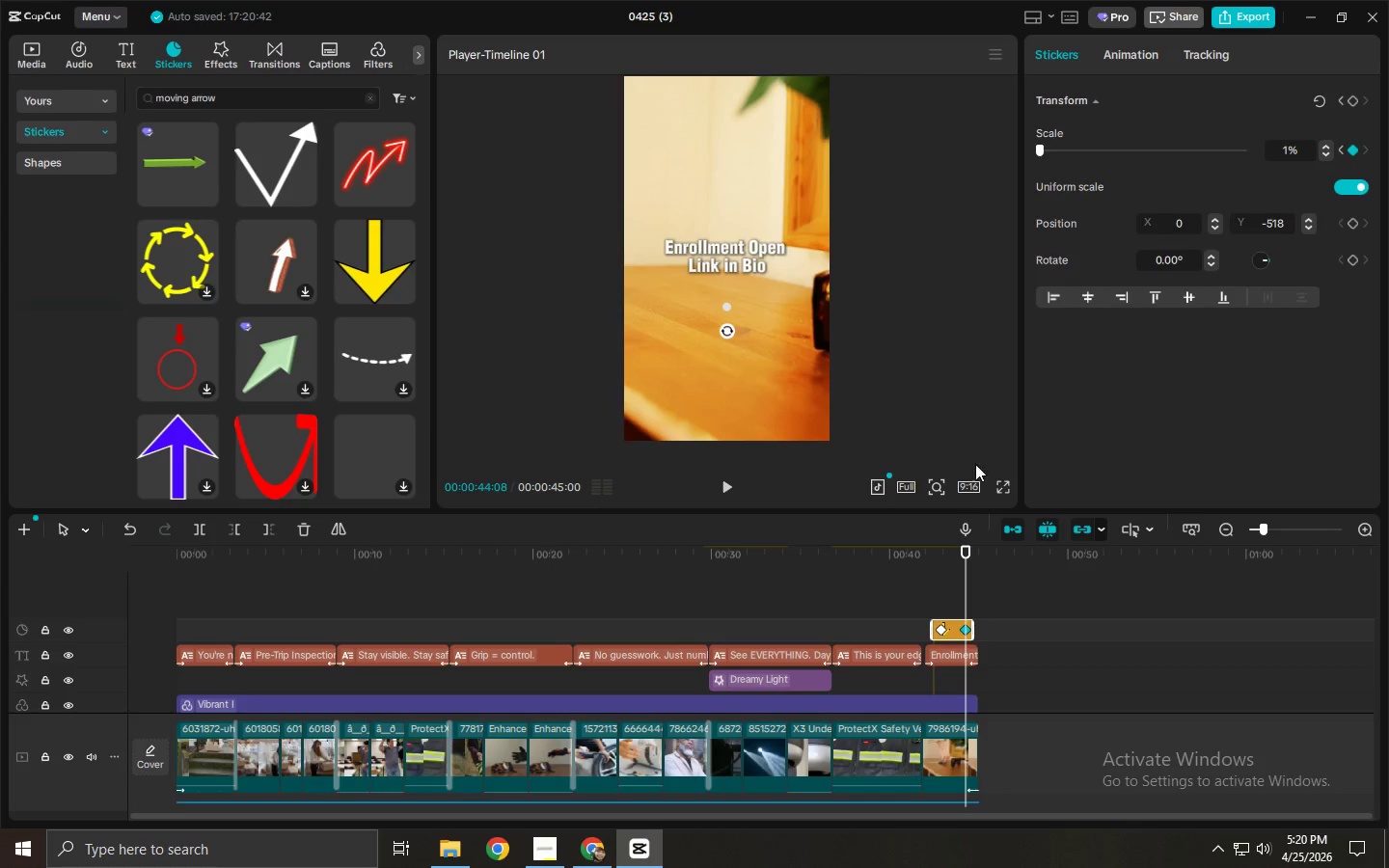 
left_click([929, 565])
 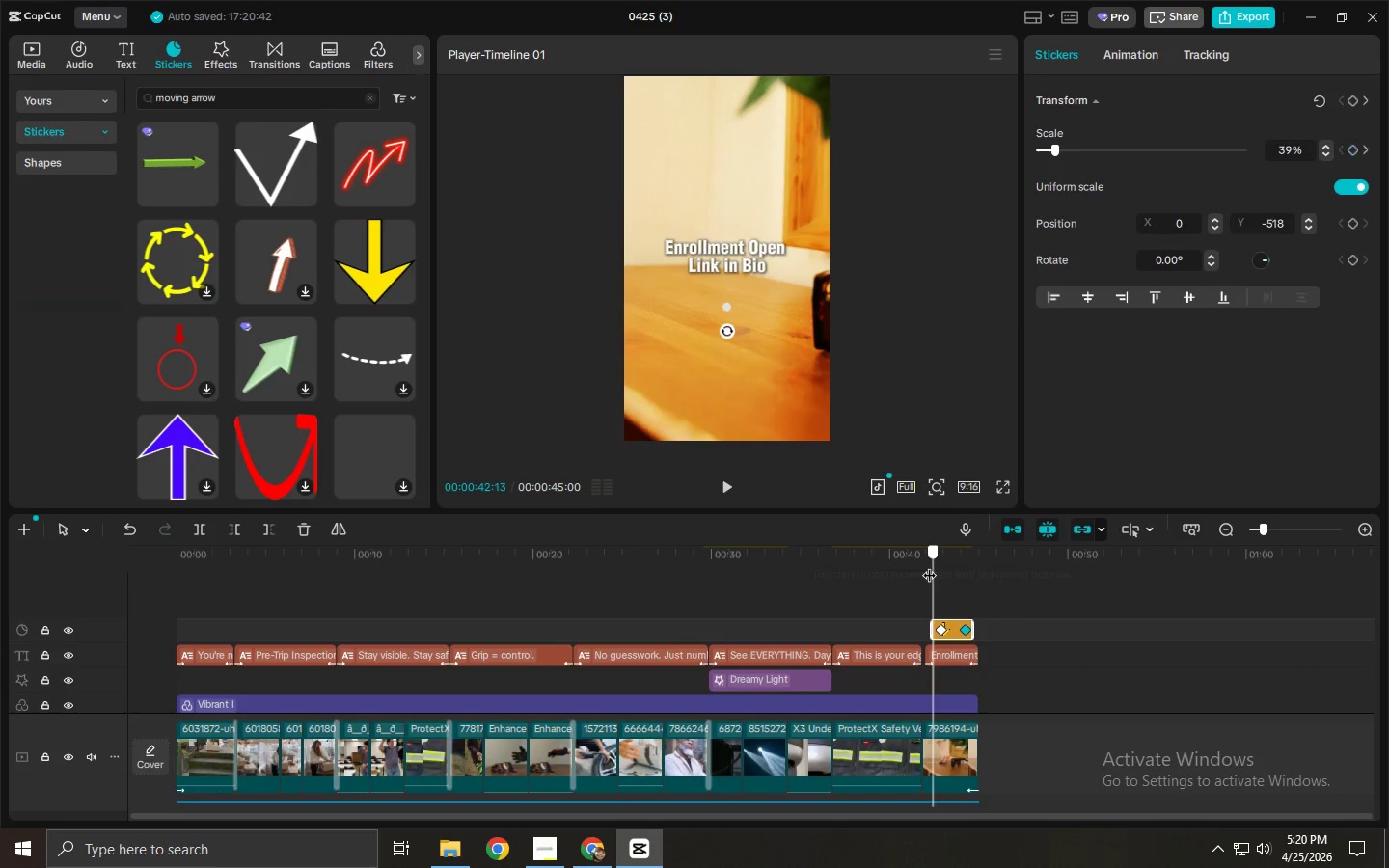 
key(Space)
 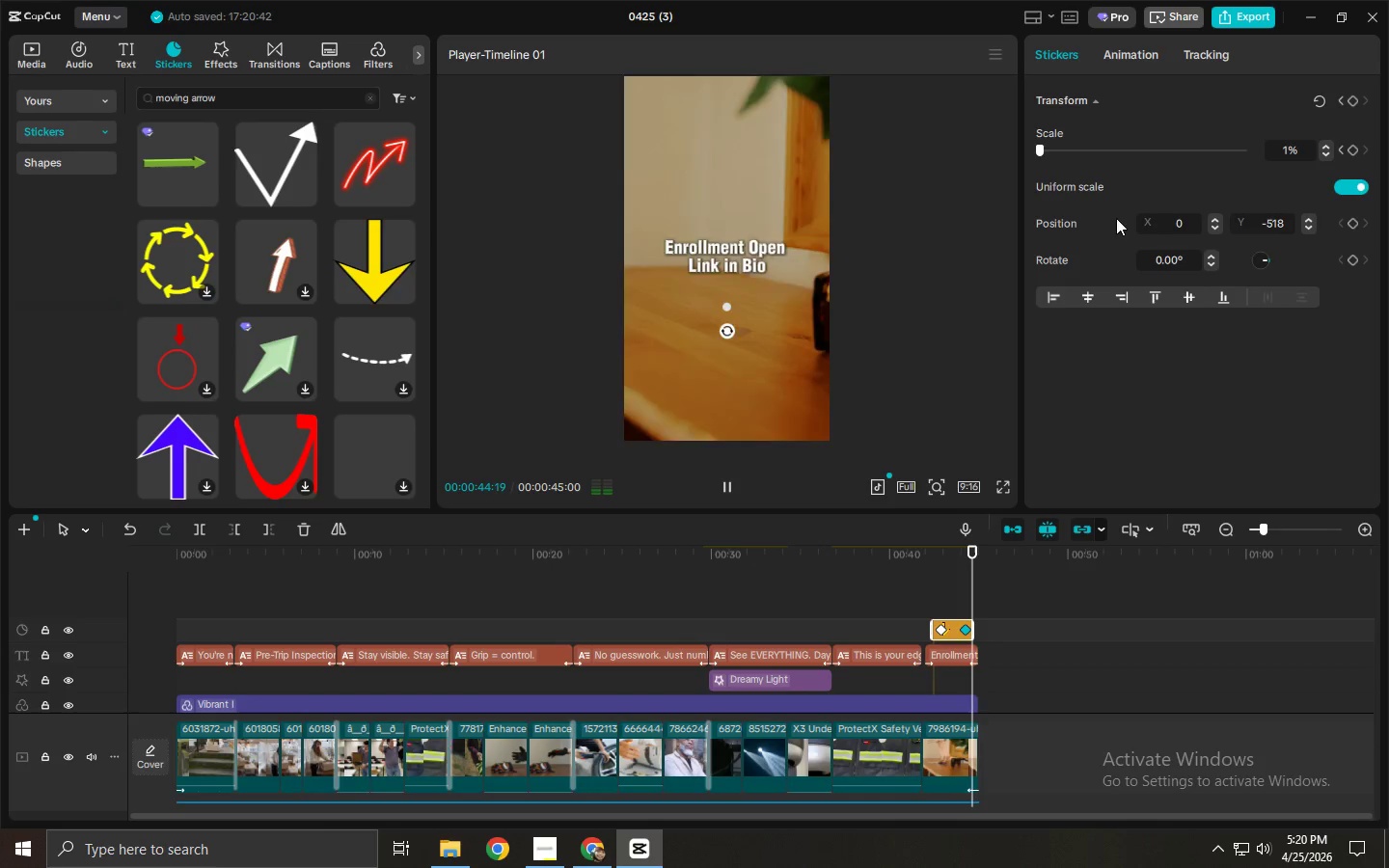 
key(Control+Z)
 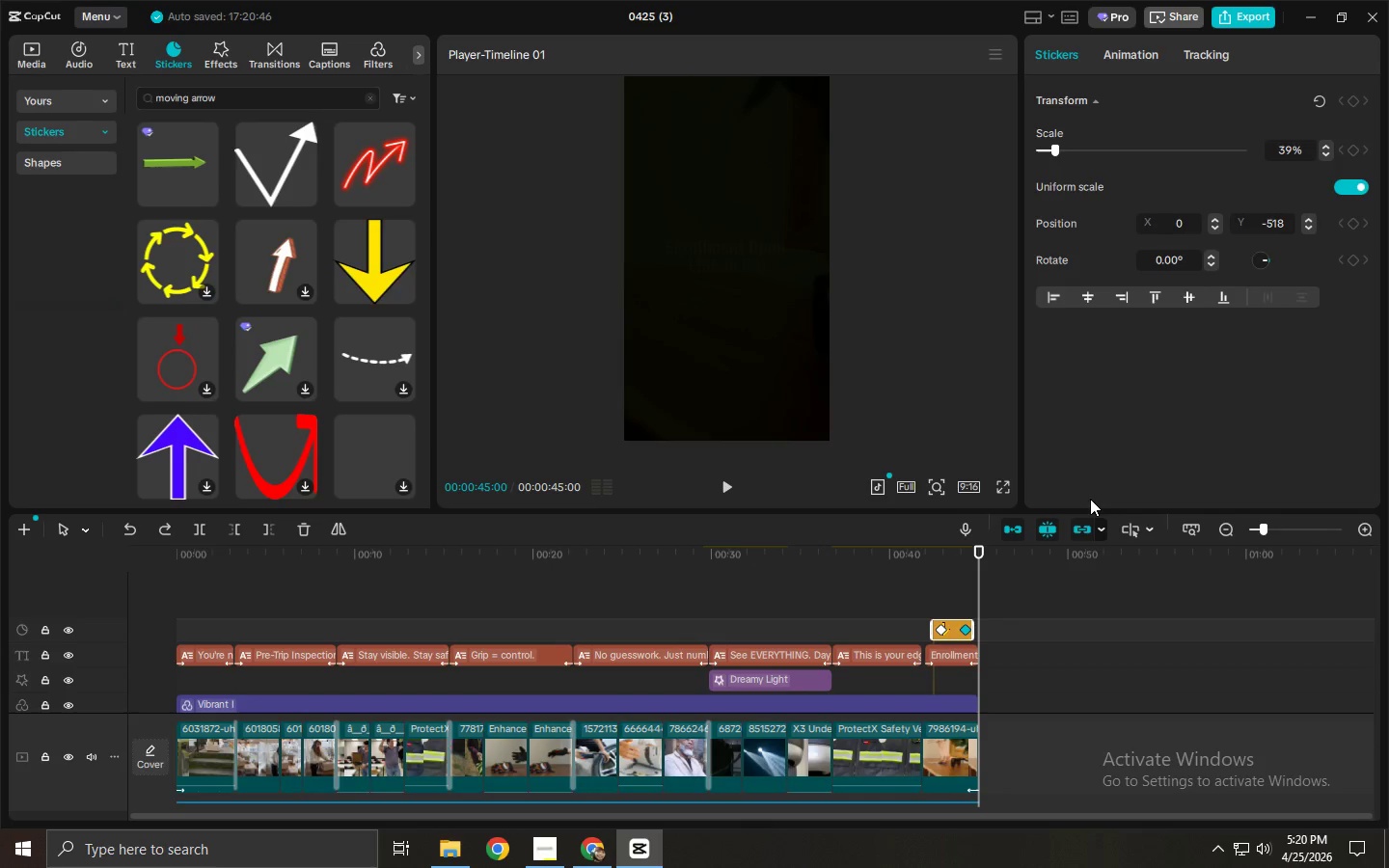 
key(Control+Z)
 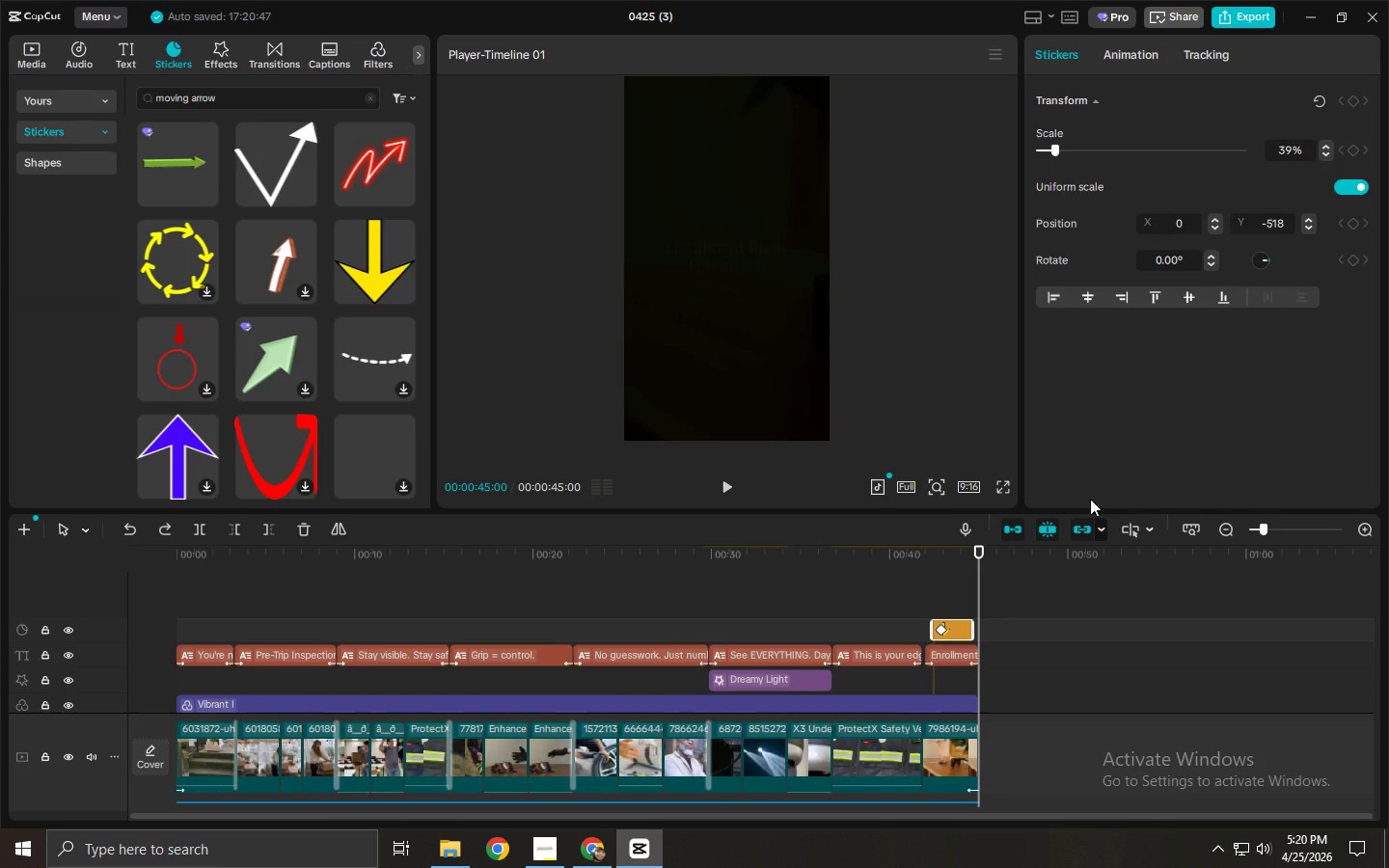 
key(Control+Z)
 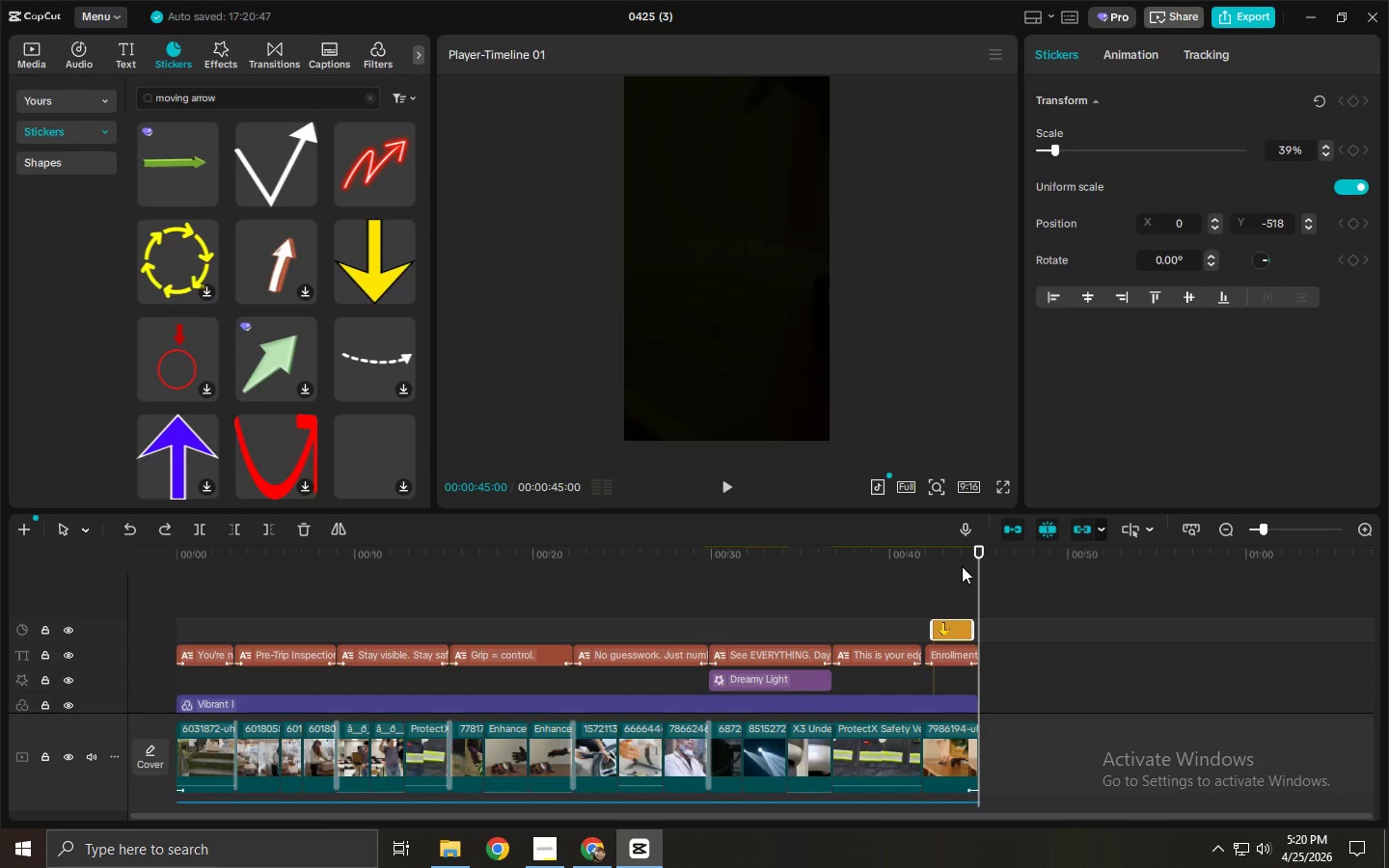 
left_click([933, 557])
 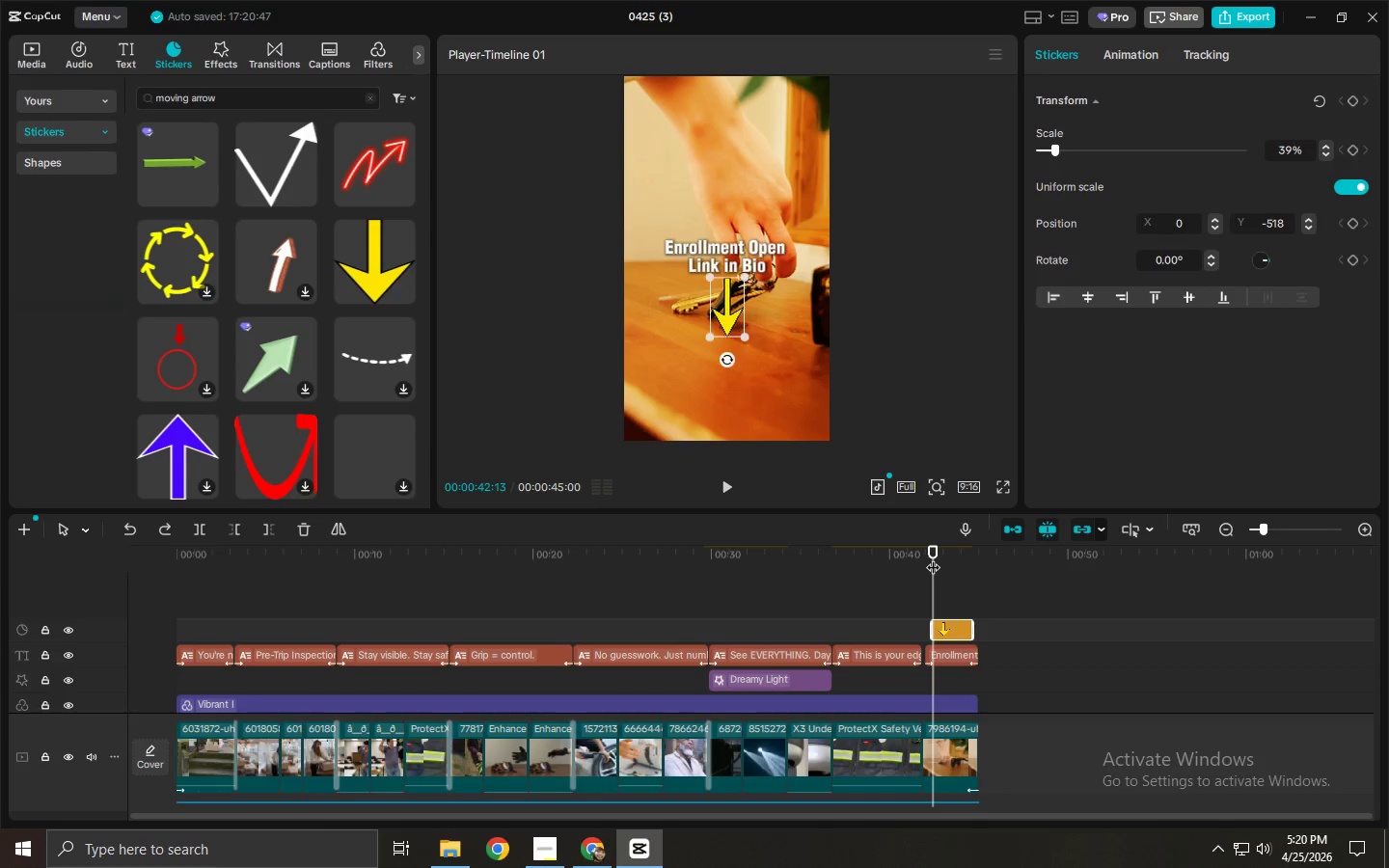 
key(Space)
 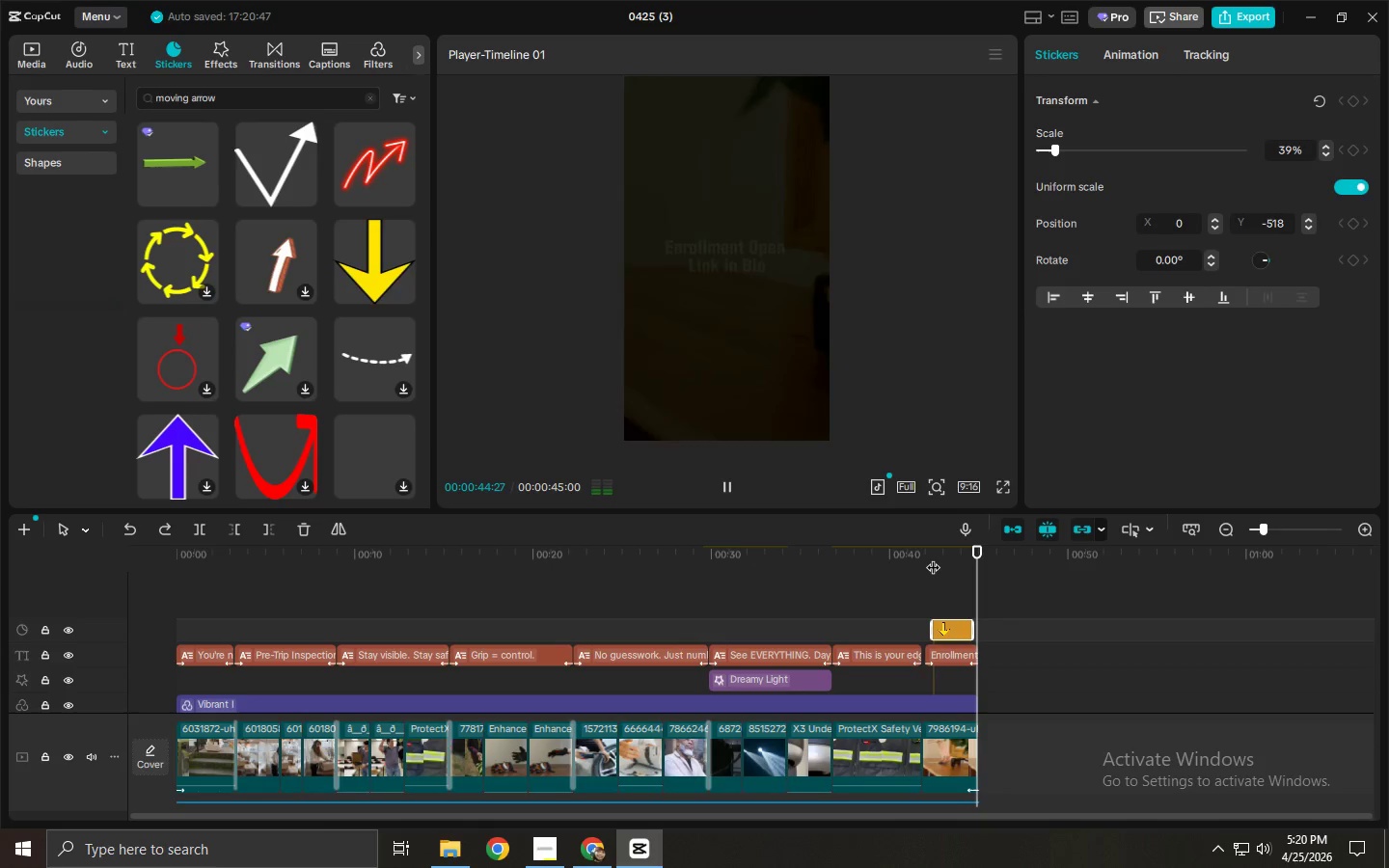 
left_click([957, 629])
 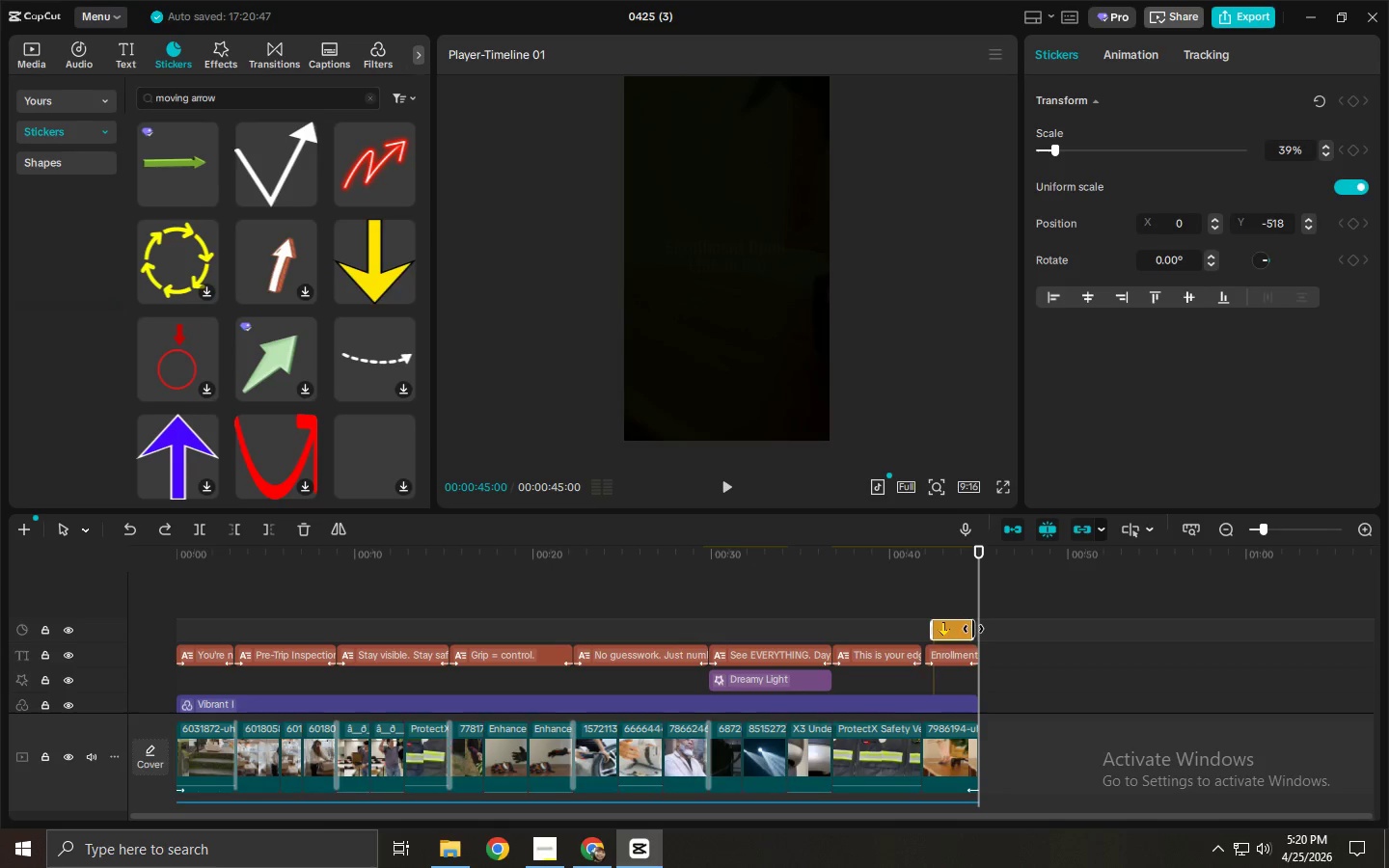 
left_click_drag(start_coordinate=[973, 629], to_coordinate=[957, 629])
 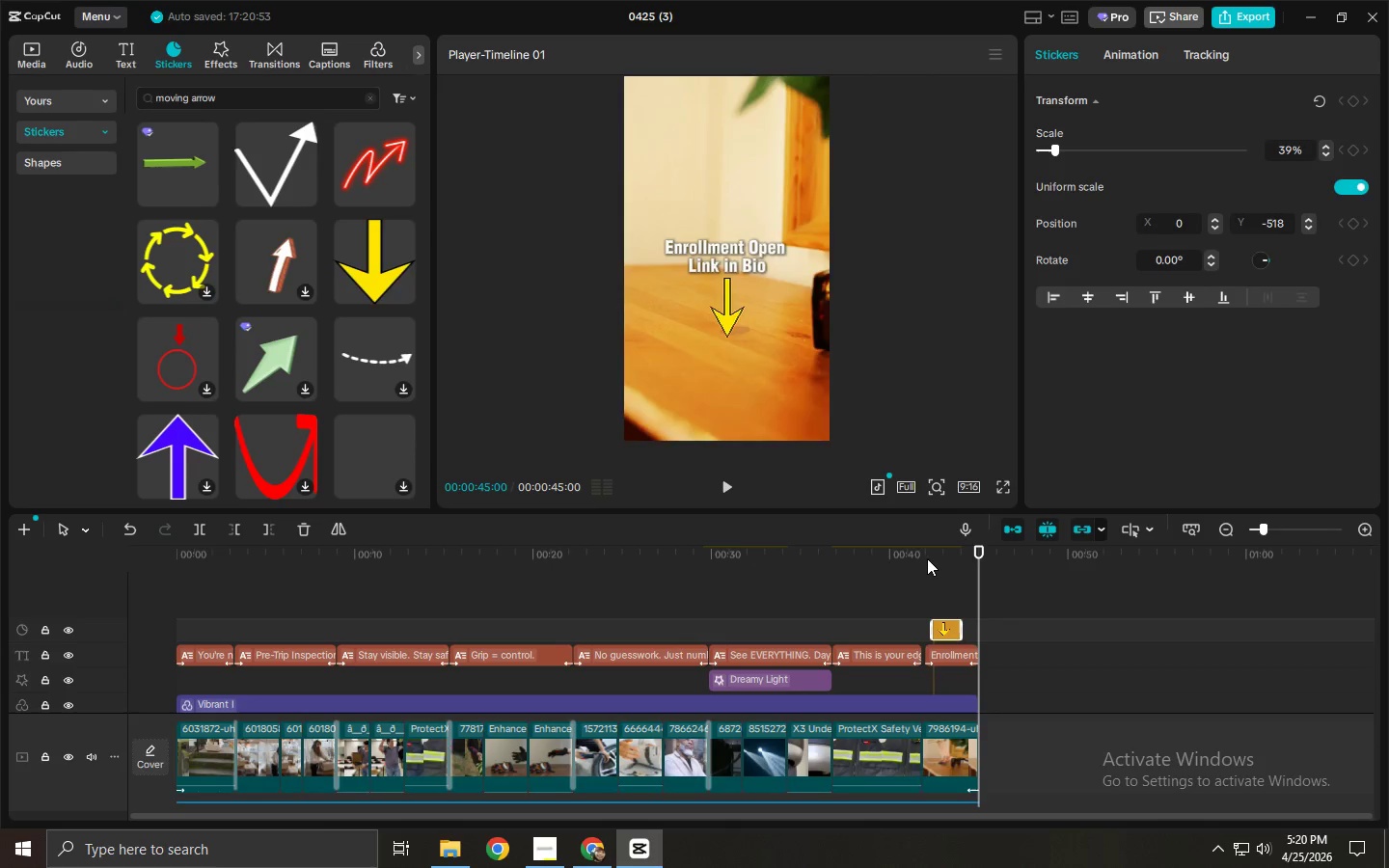 
left_click([927, 558])
 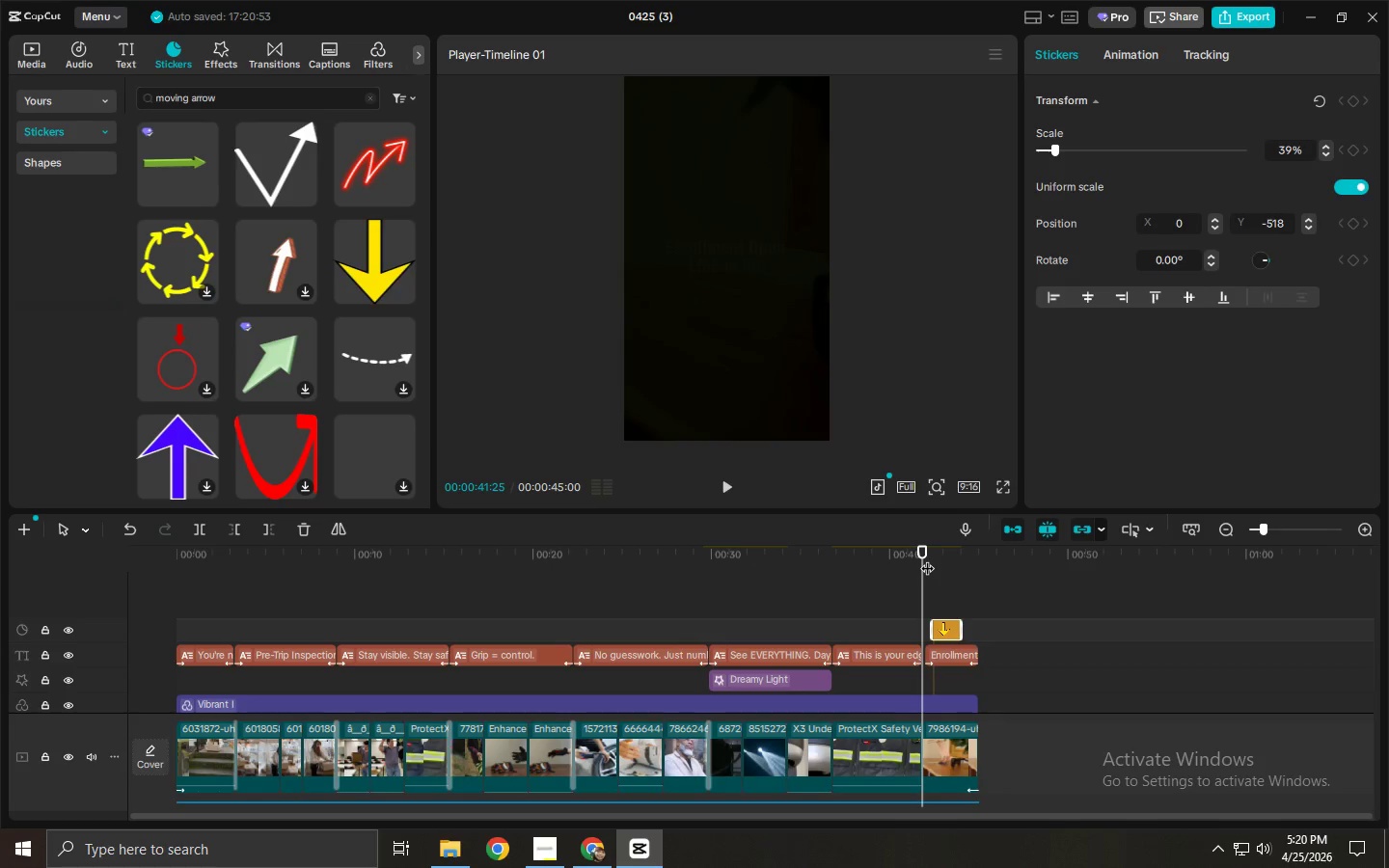 
key(Space)
 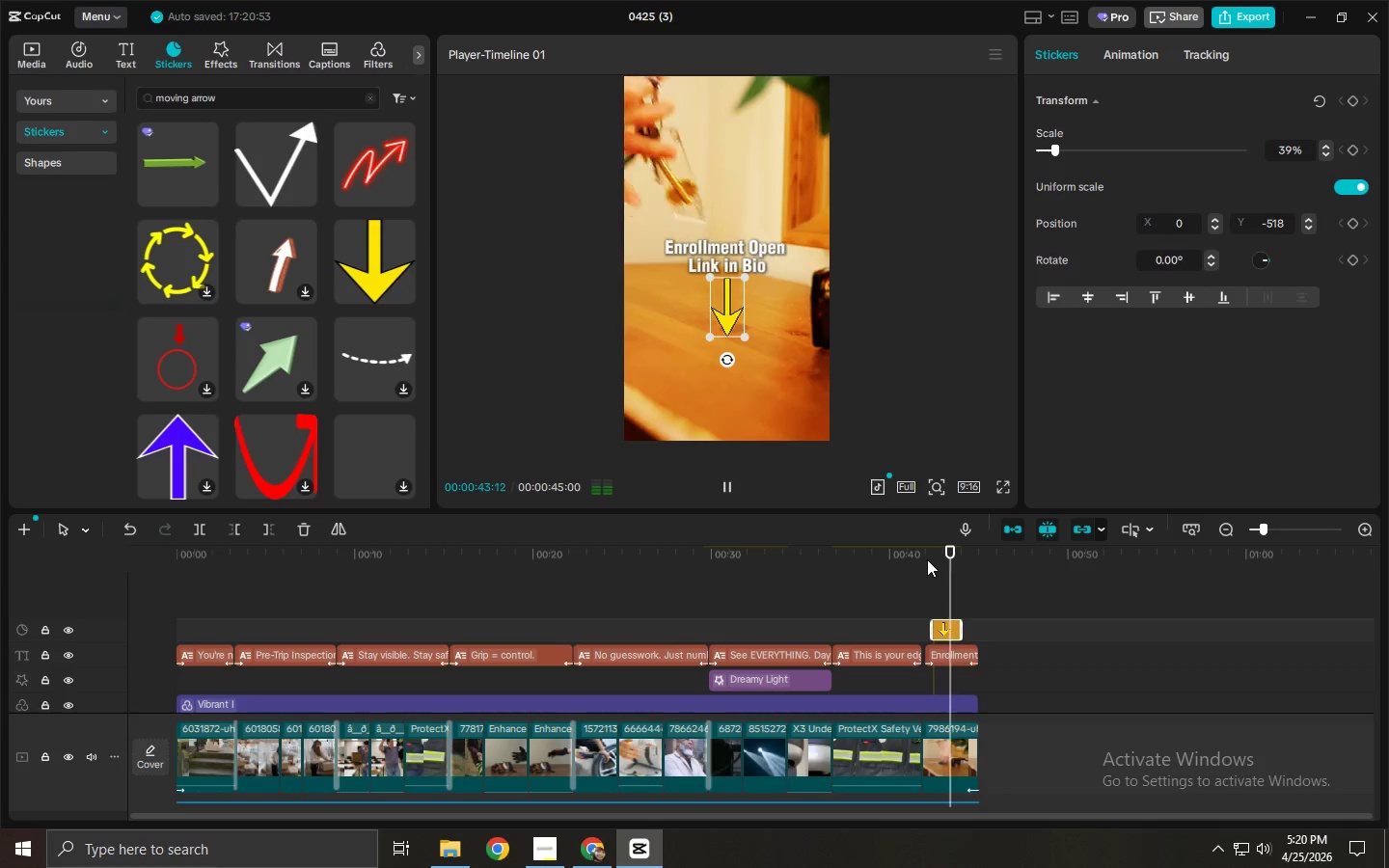 
key(Space)
 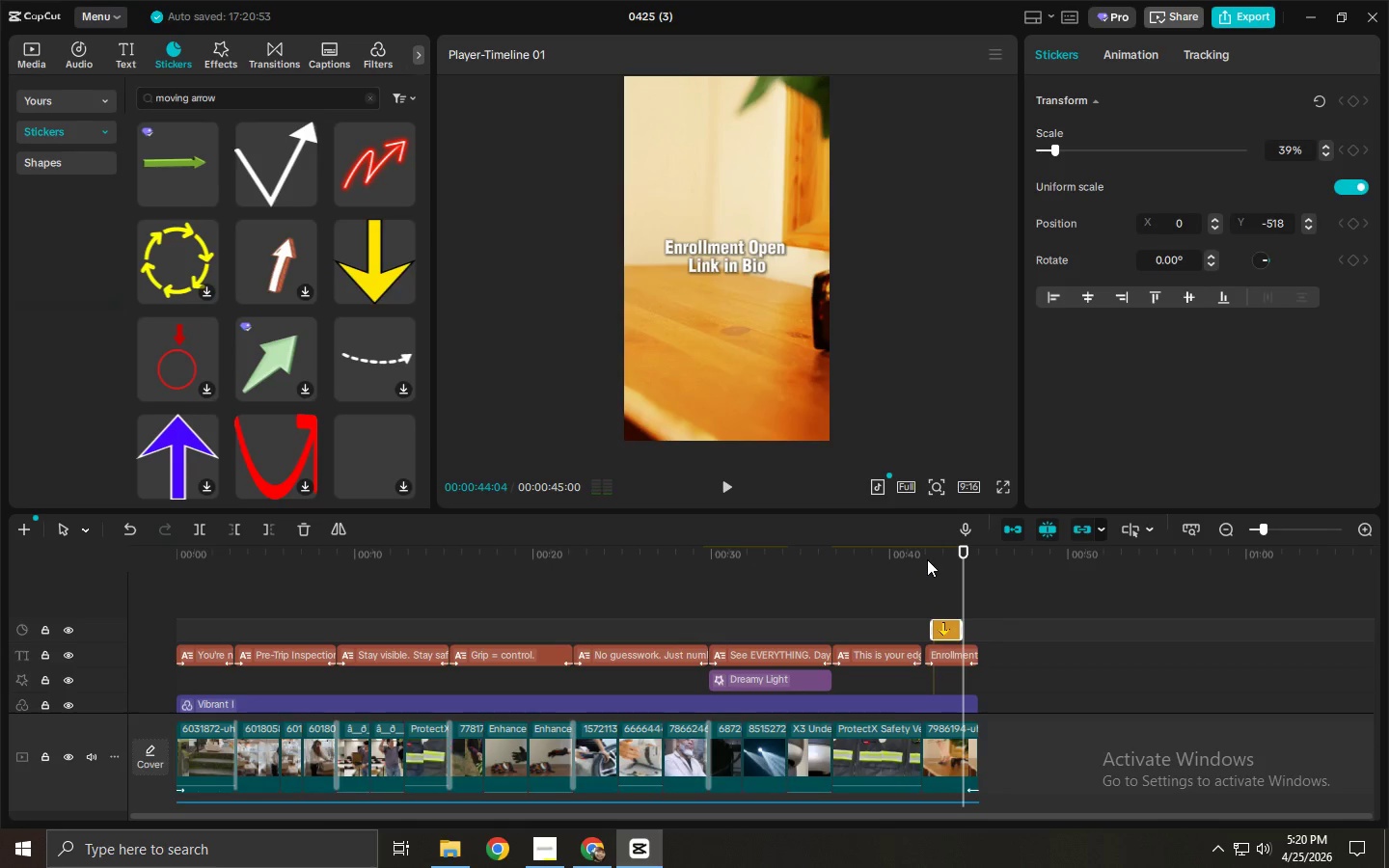 
key(Space)
 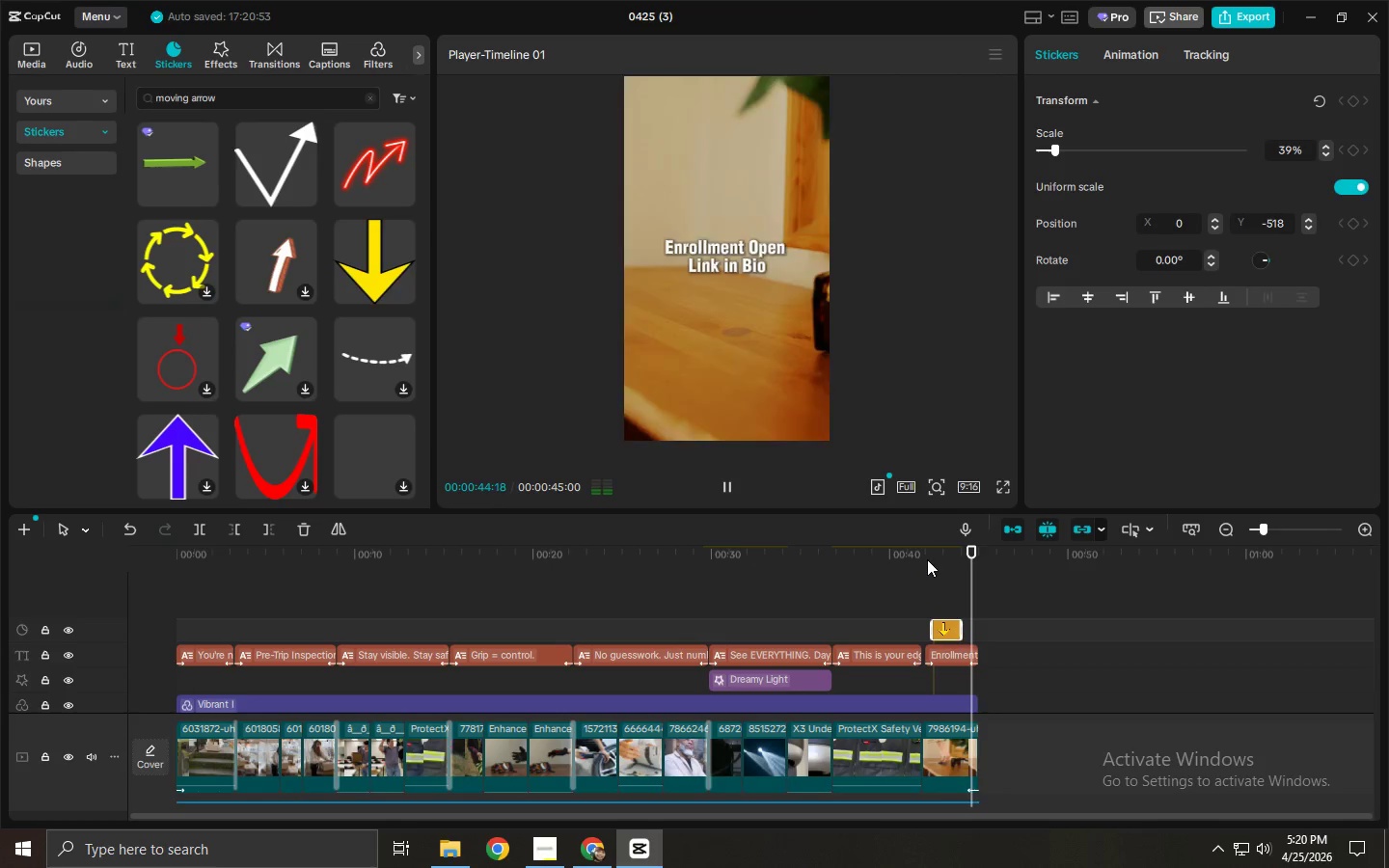 
key(Space)
 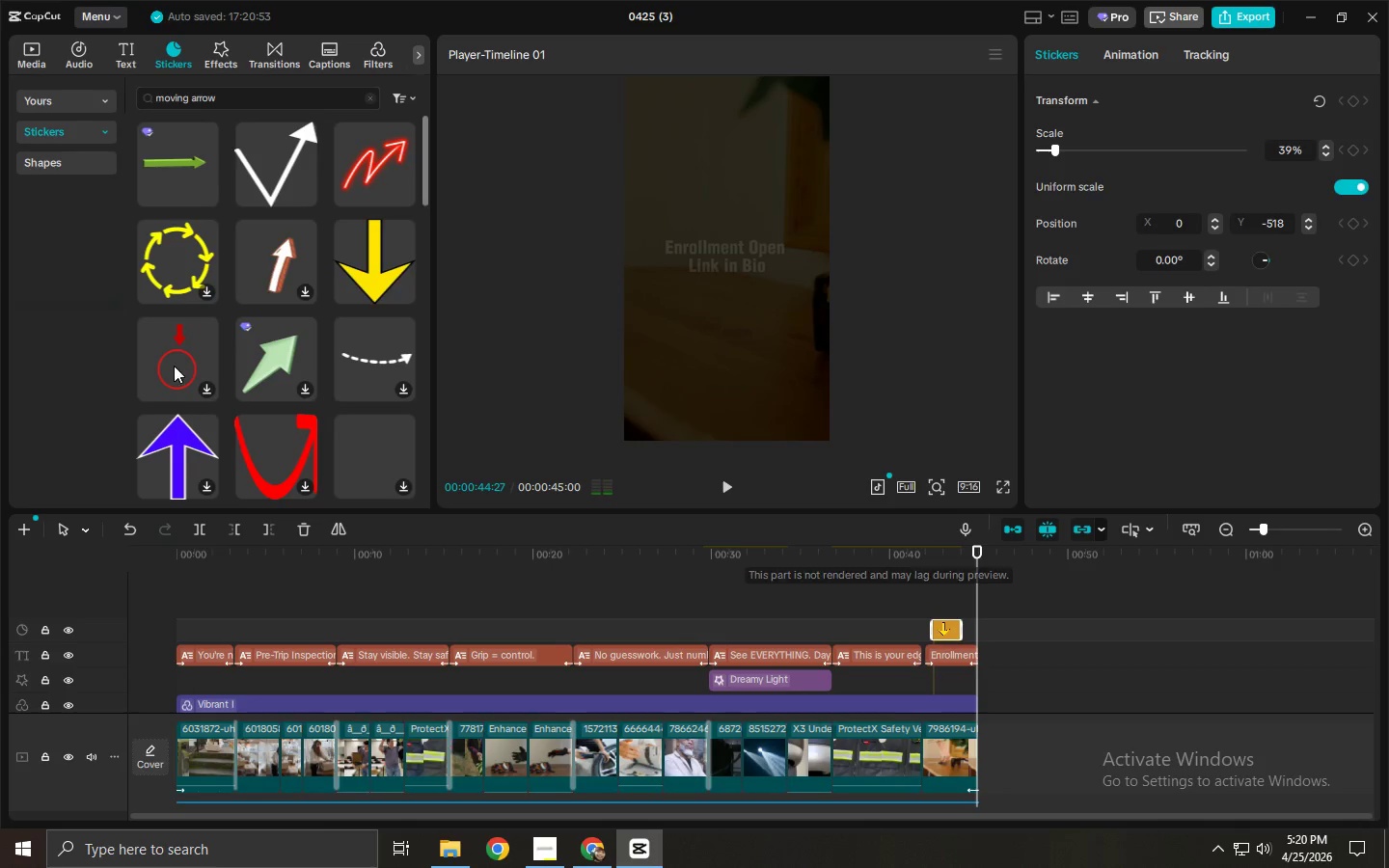 
scroll: coordinate [208, 352], scroll_direction: down, amount: 9.0
 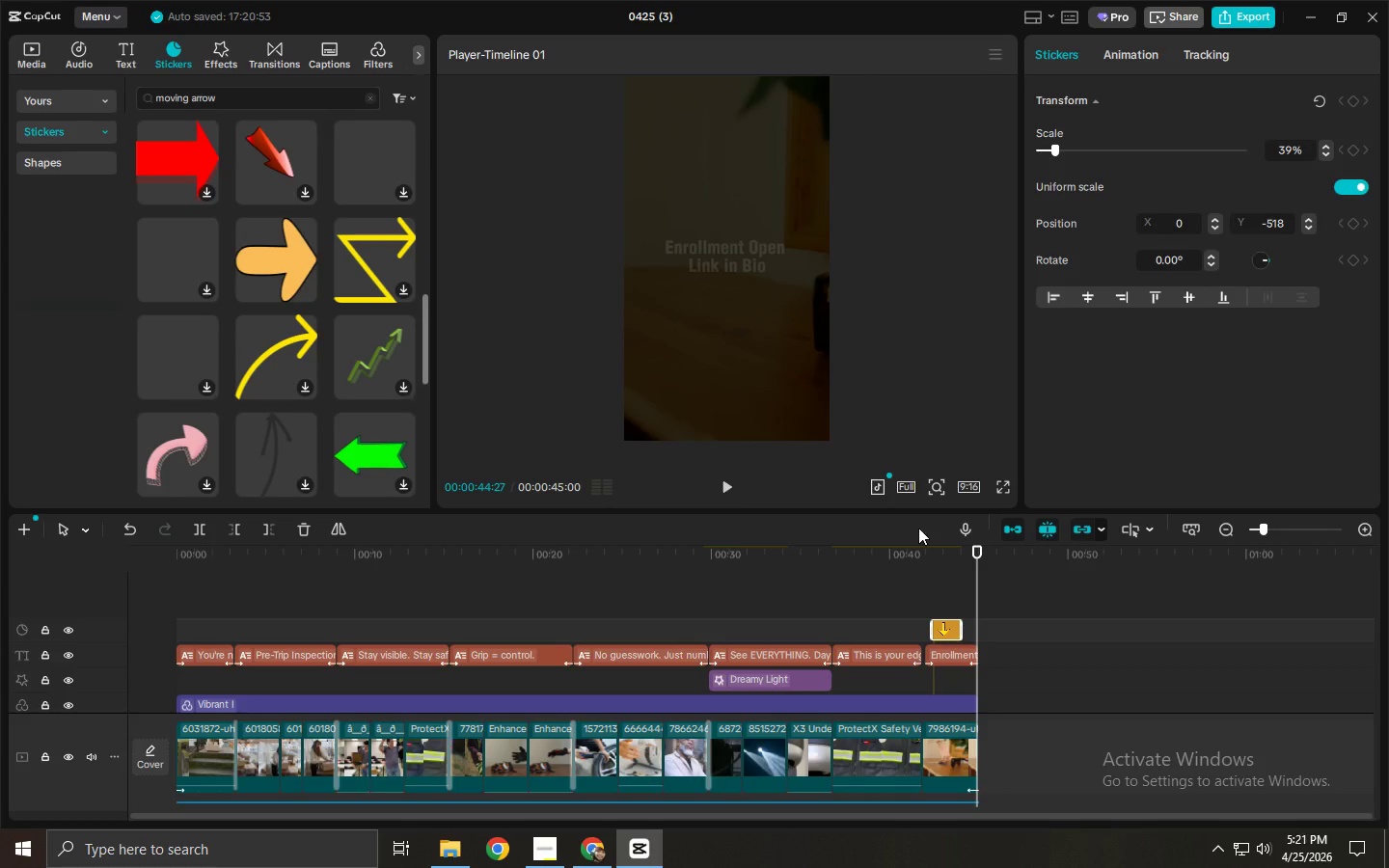 
left_click([910, 560])
 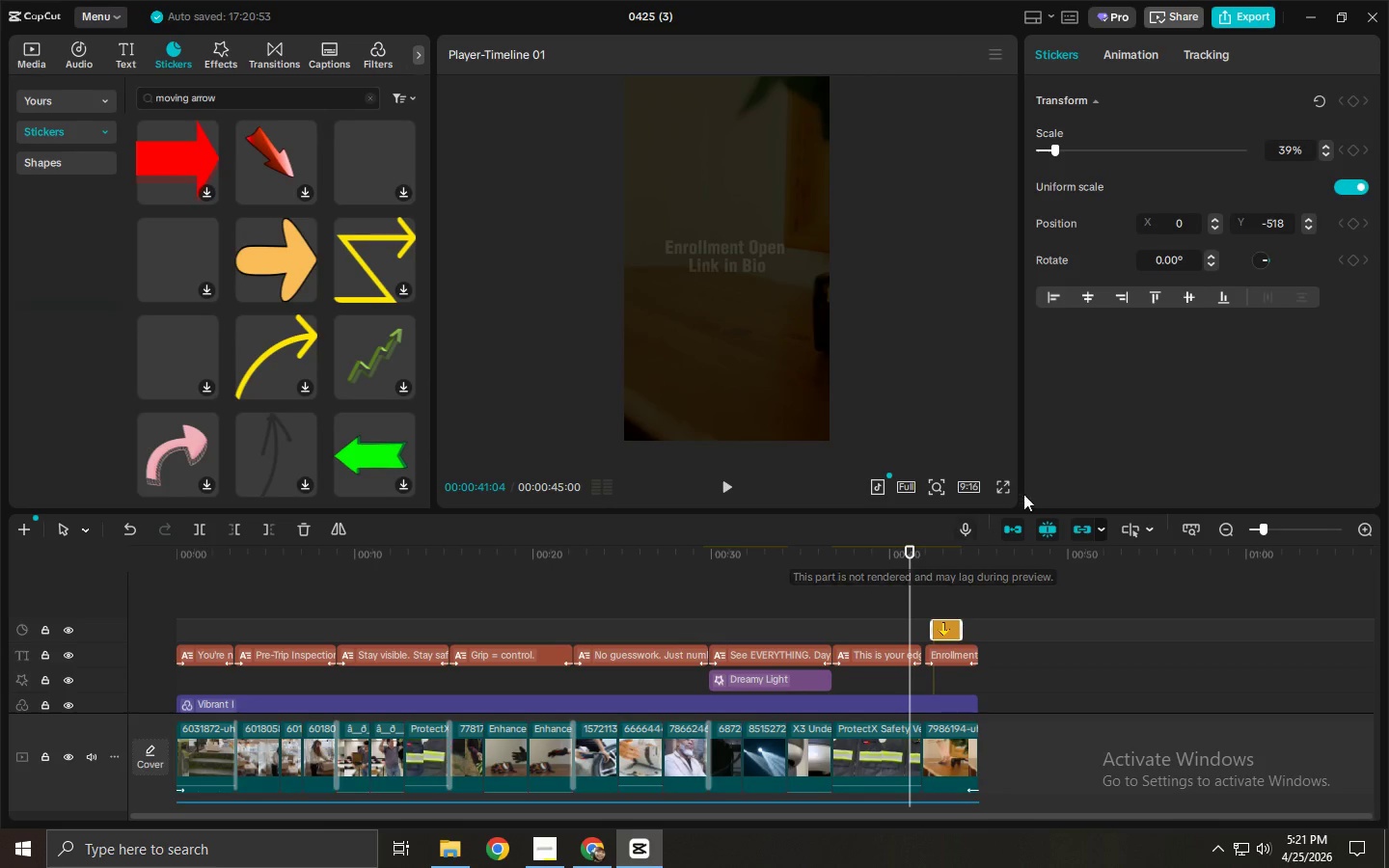 
left_click([1005, 489])
 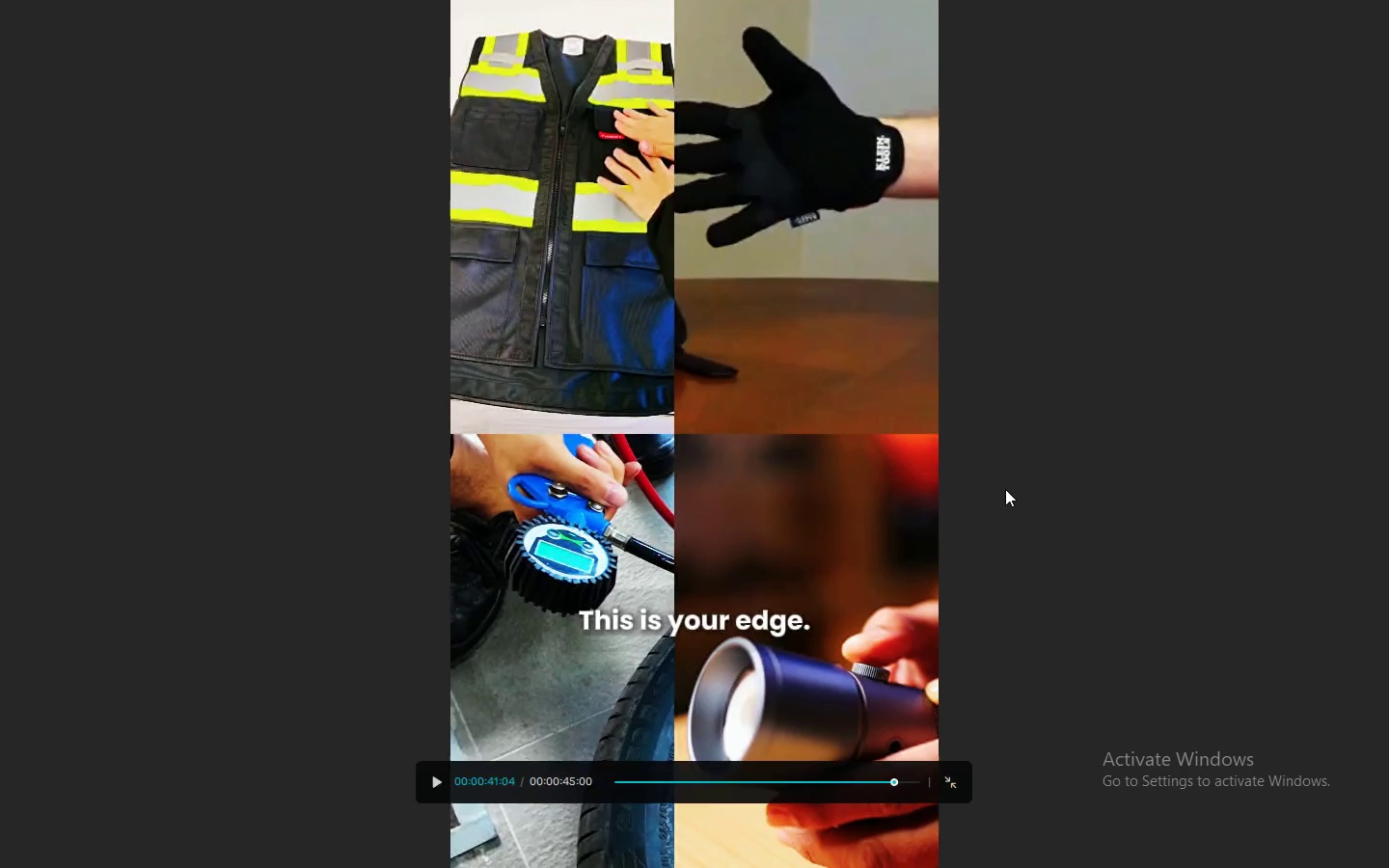 
key(Space)
 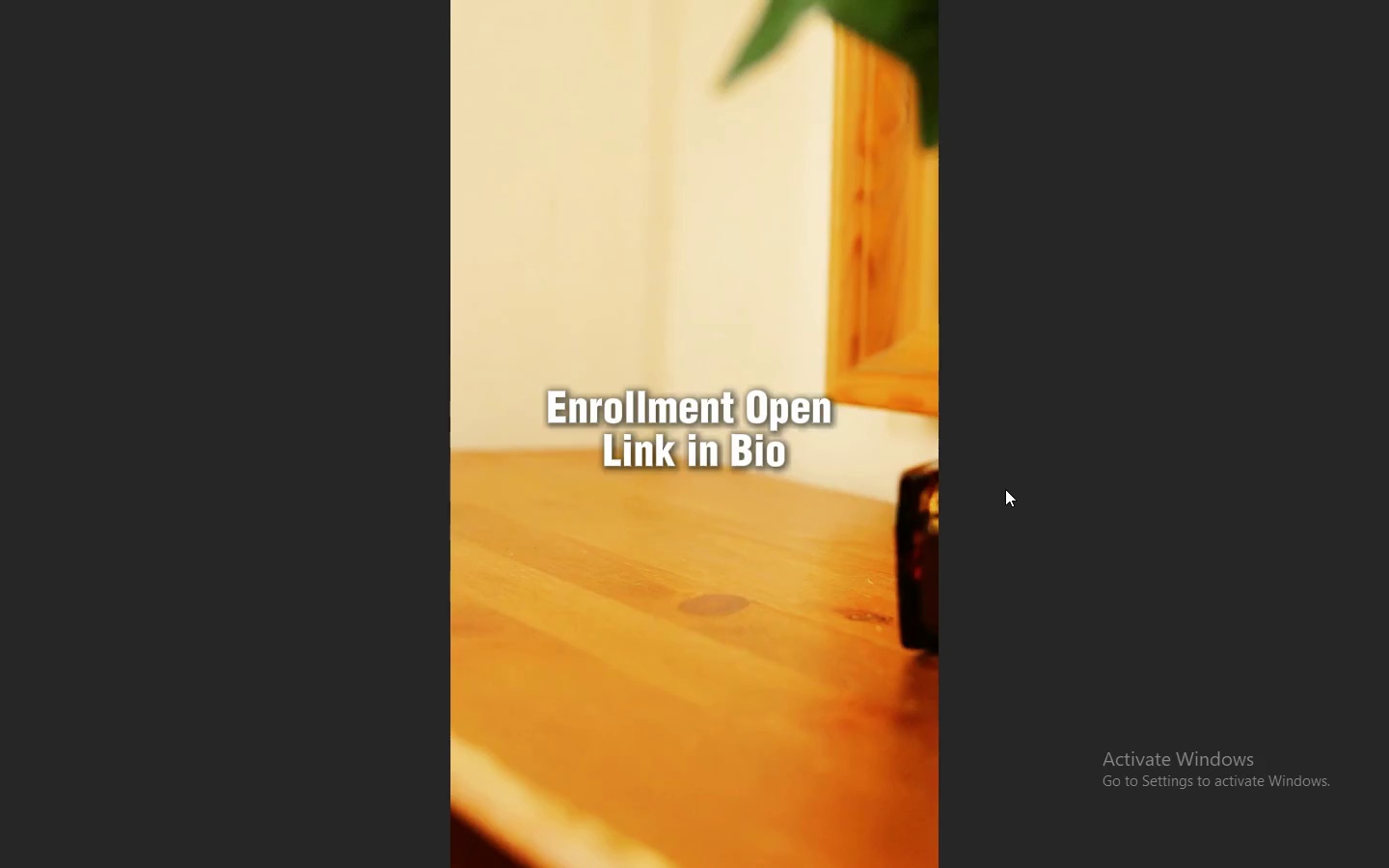 
key(Escape)
 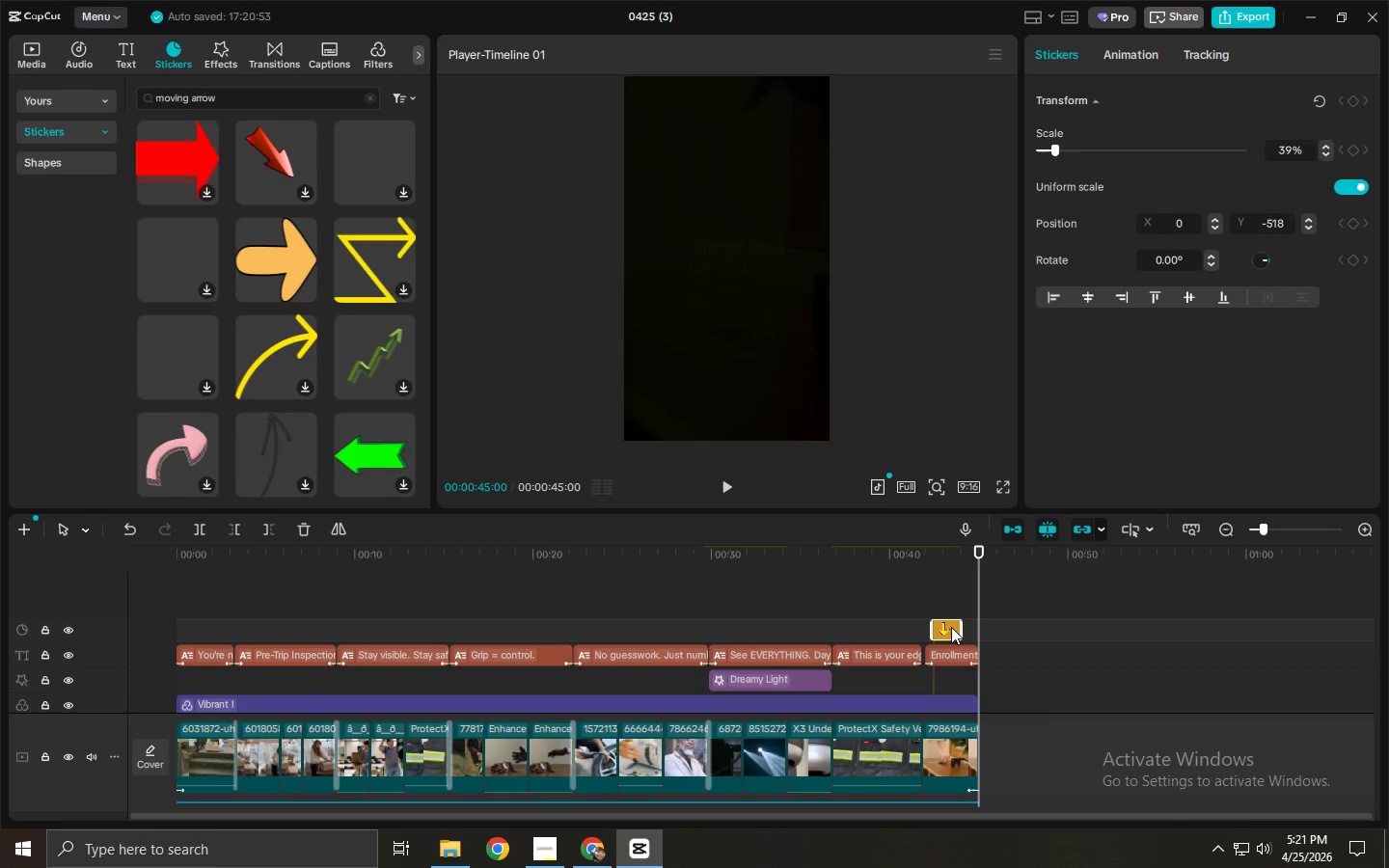 
left_click_drag(start_coordinate=[959, 629], to_coordinate=[967, 633])
 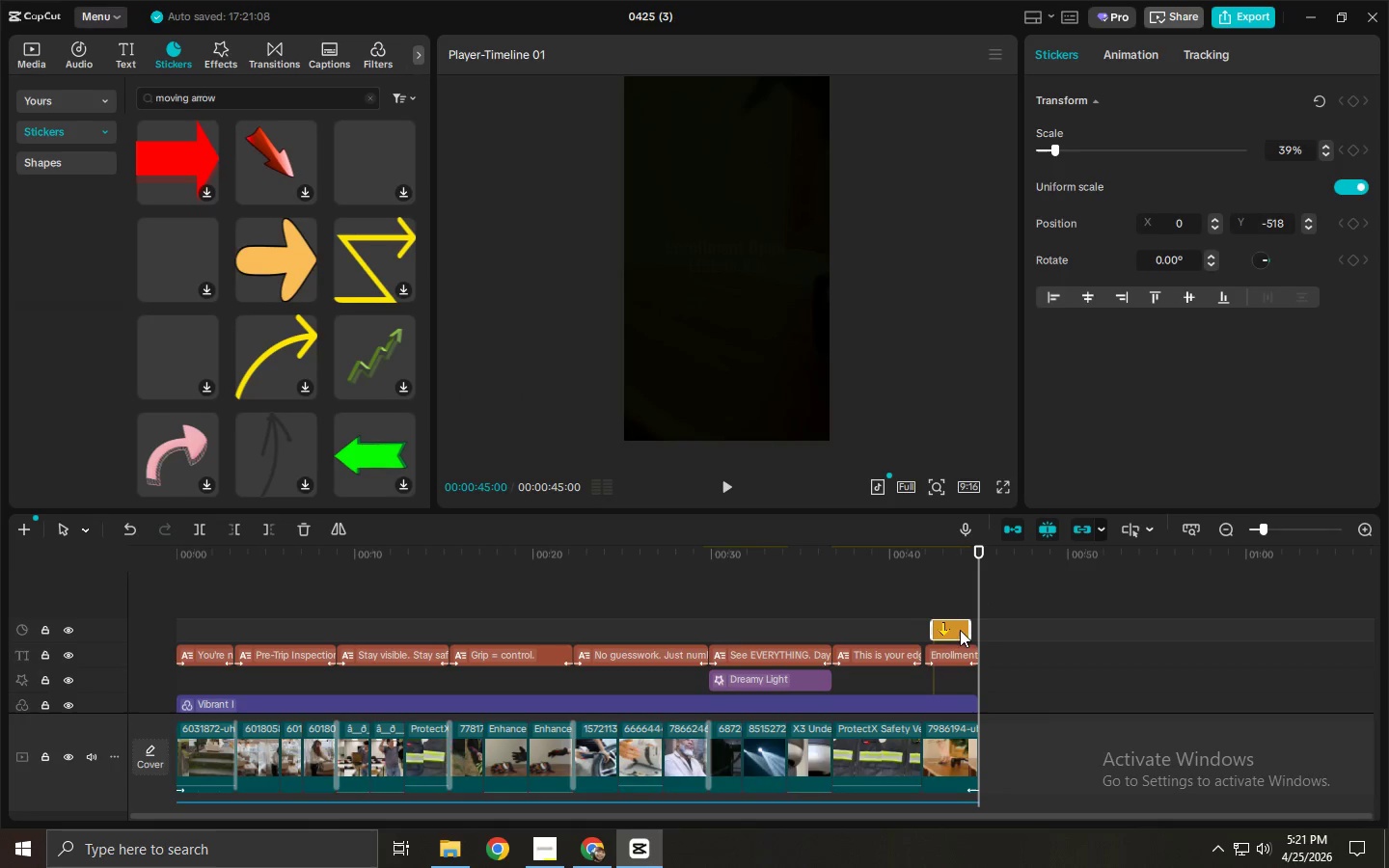 
double_click([948, 626])
 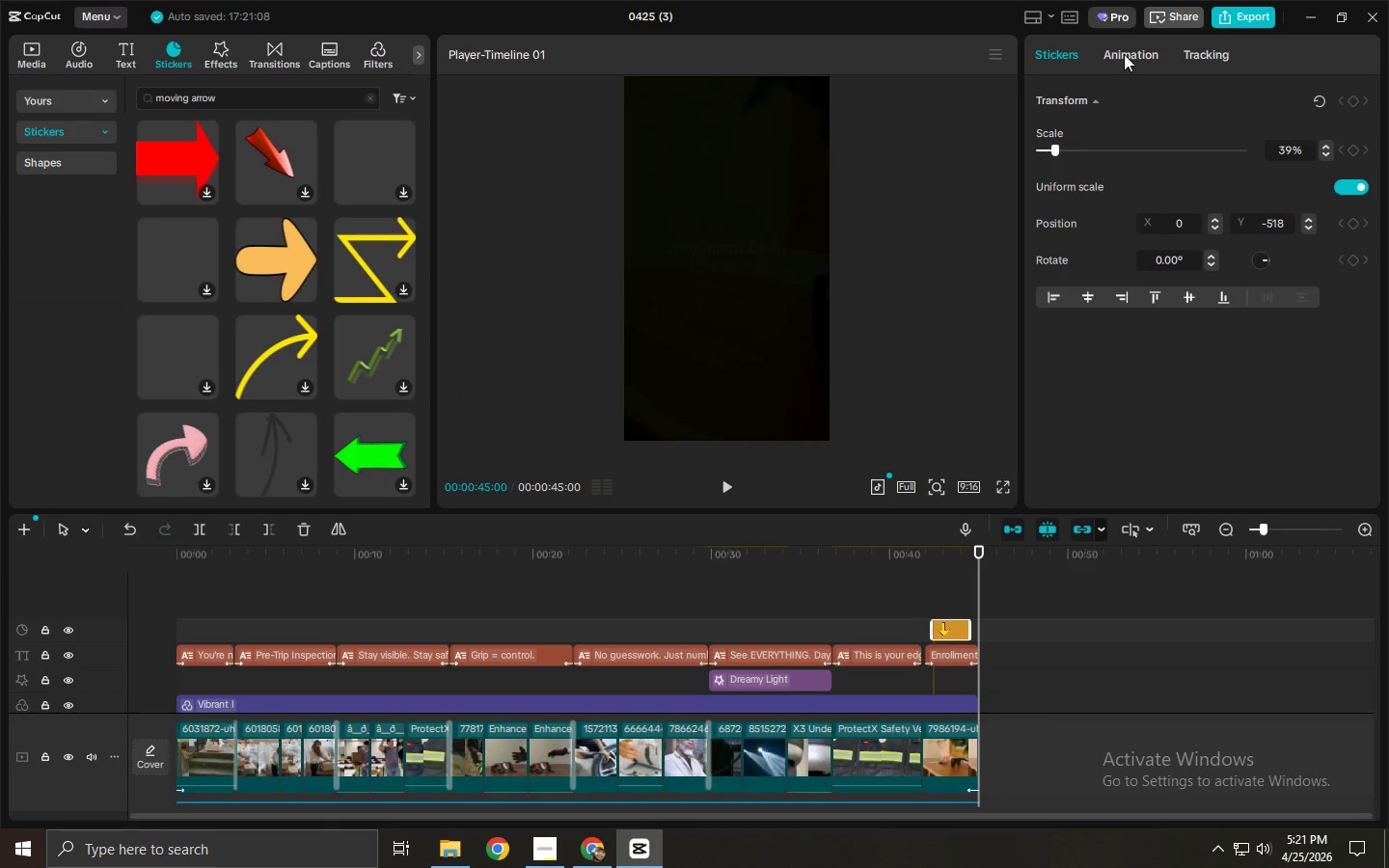 
left_click([1124, 54])